 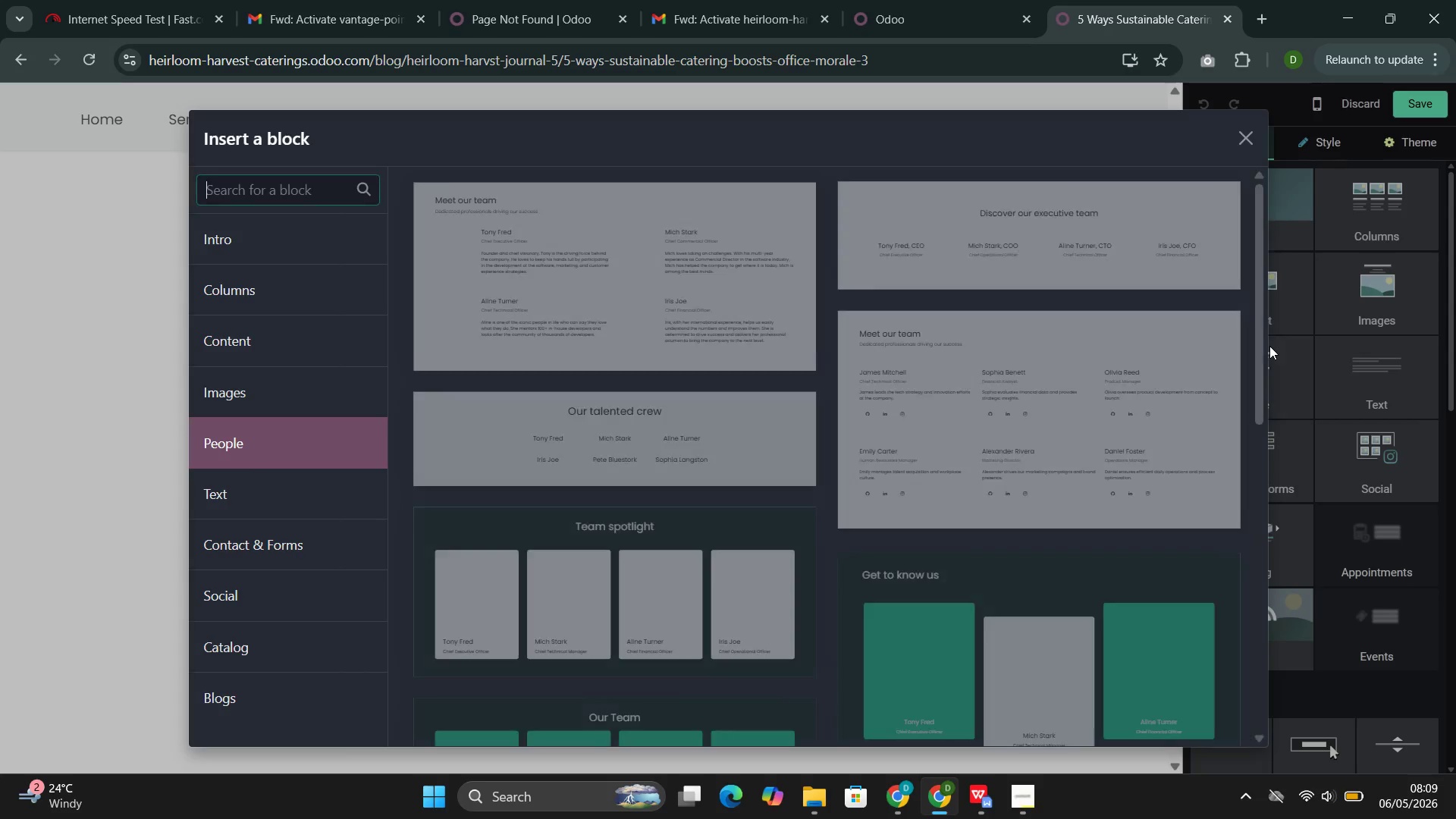 
left_click([1243, 142])
 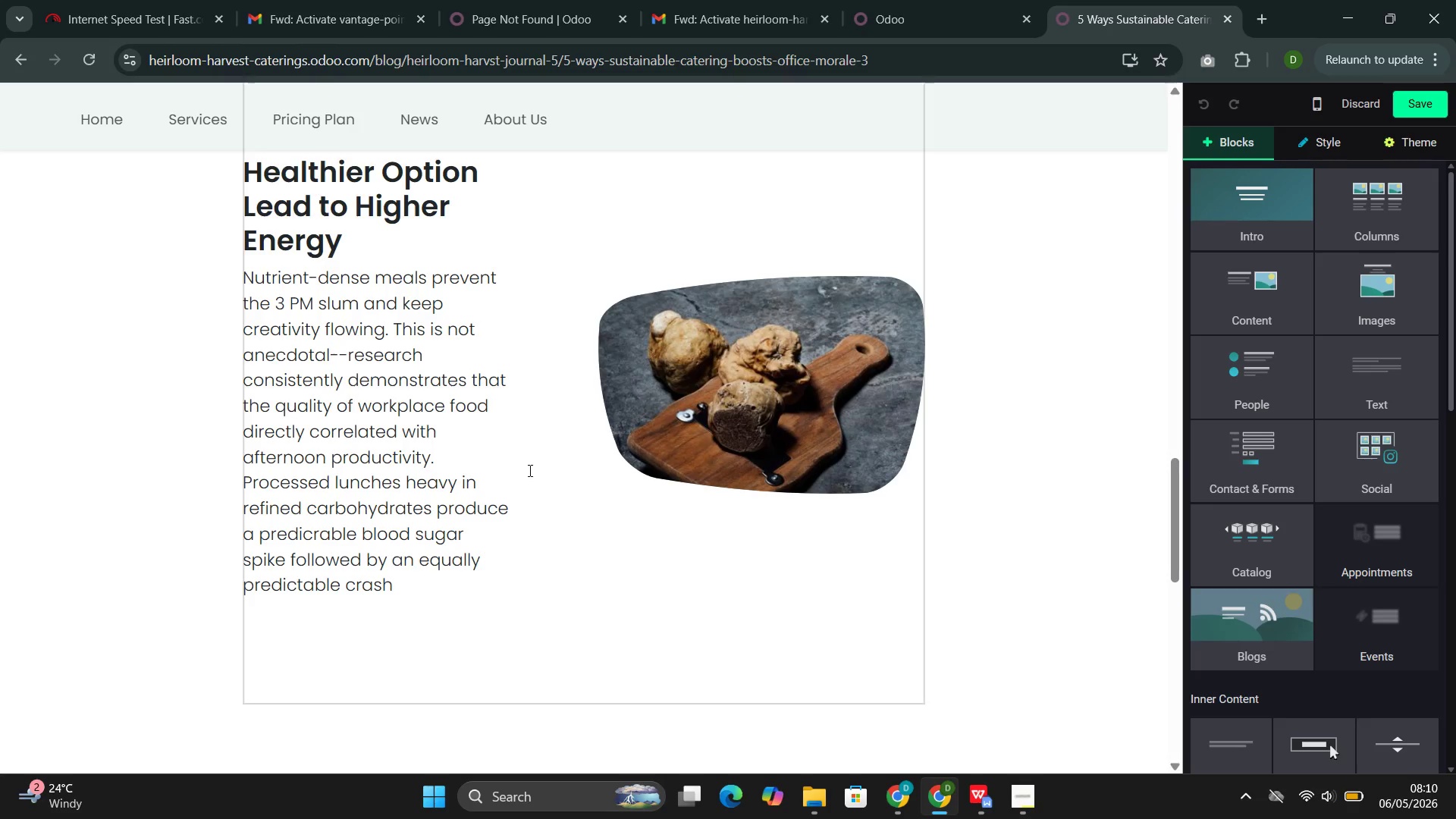 
left_click([529, 470])
 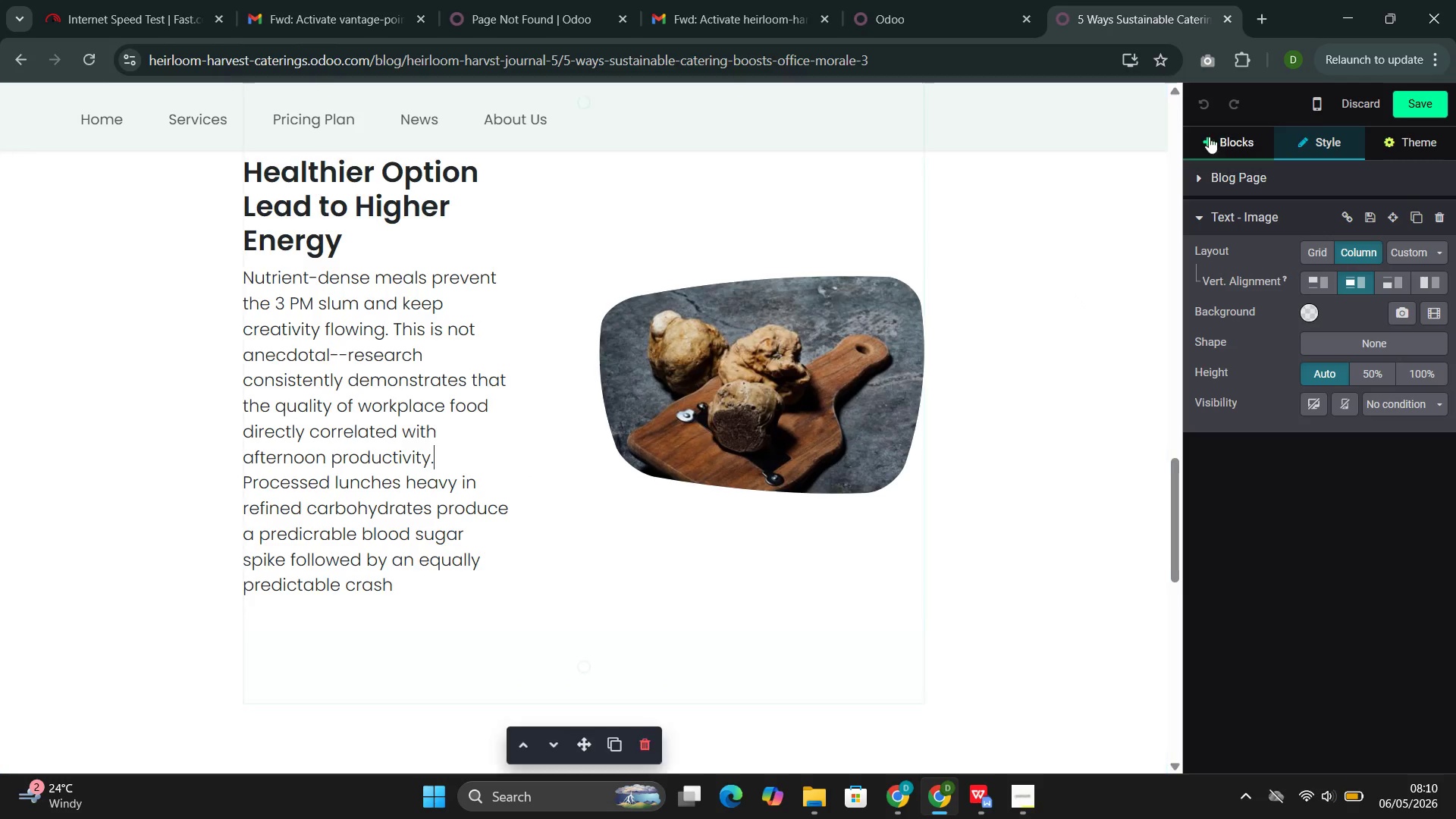 
left_click([1209, 130])
 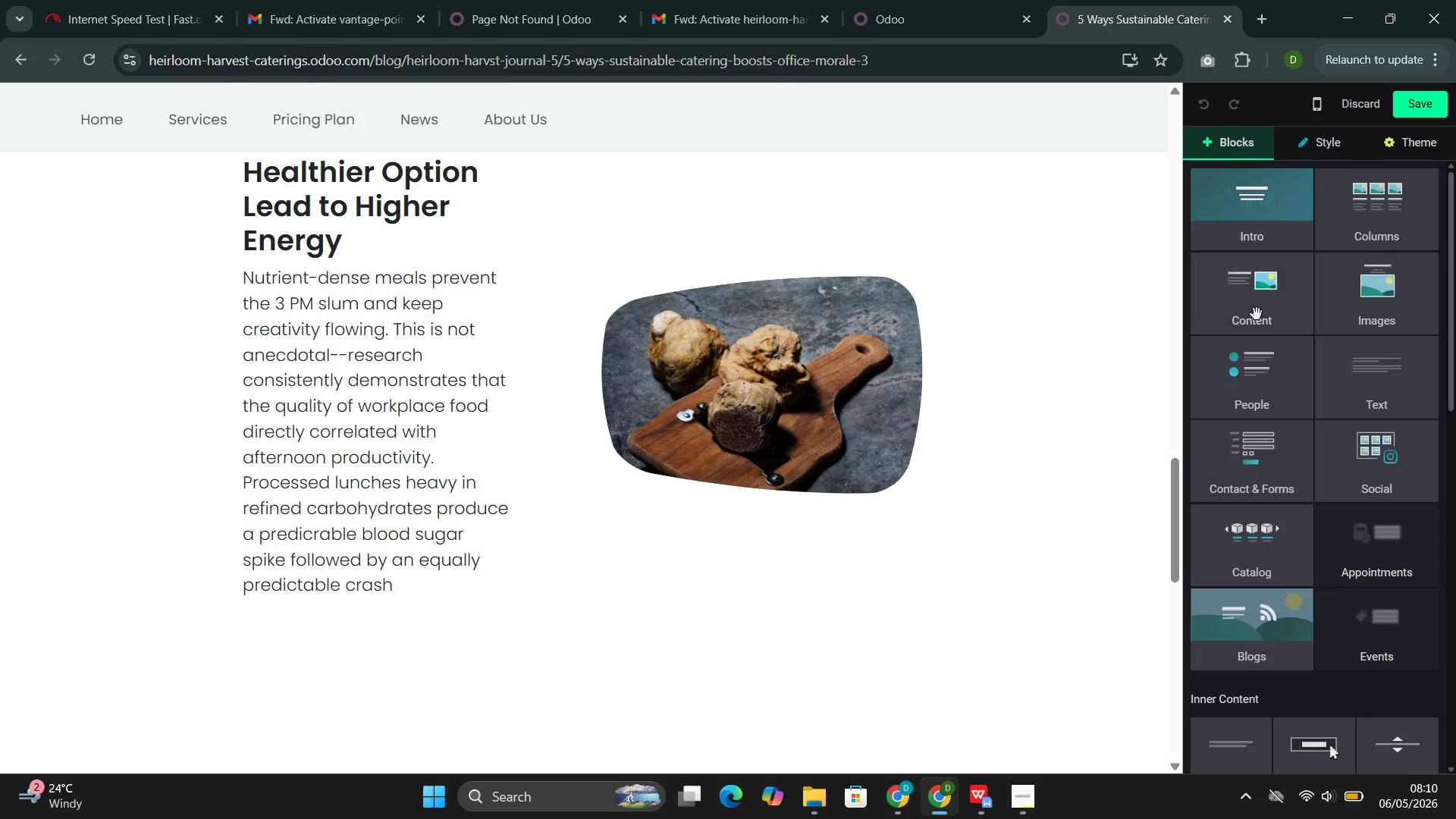 
left_click([1257, 314])
 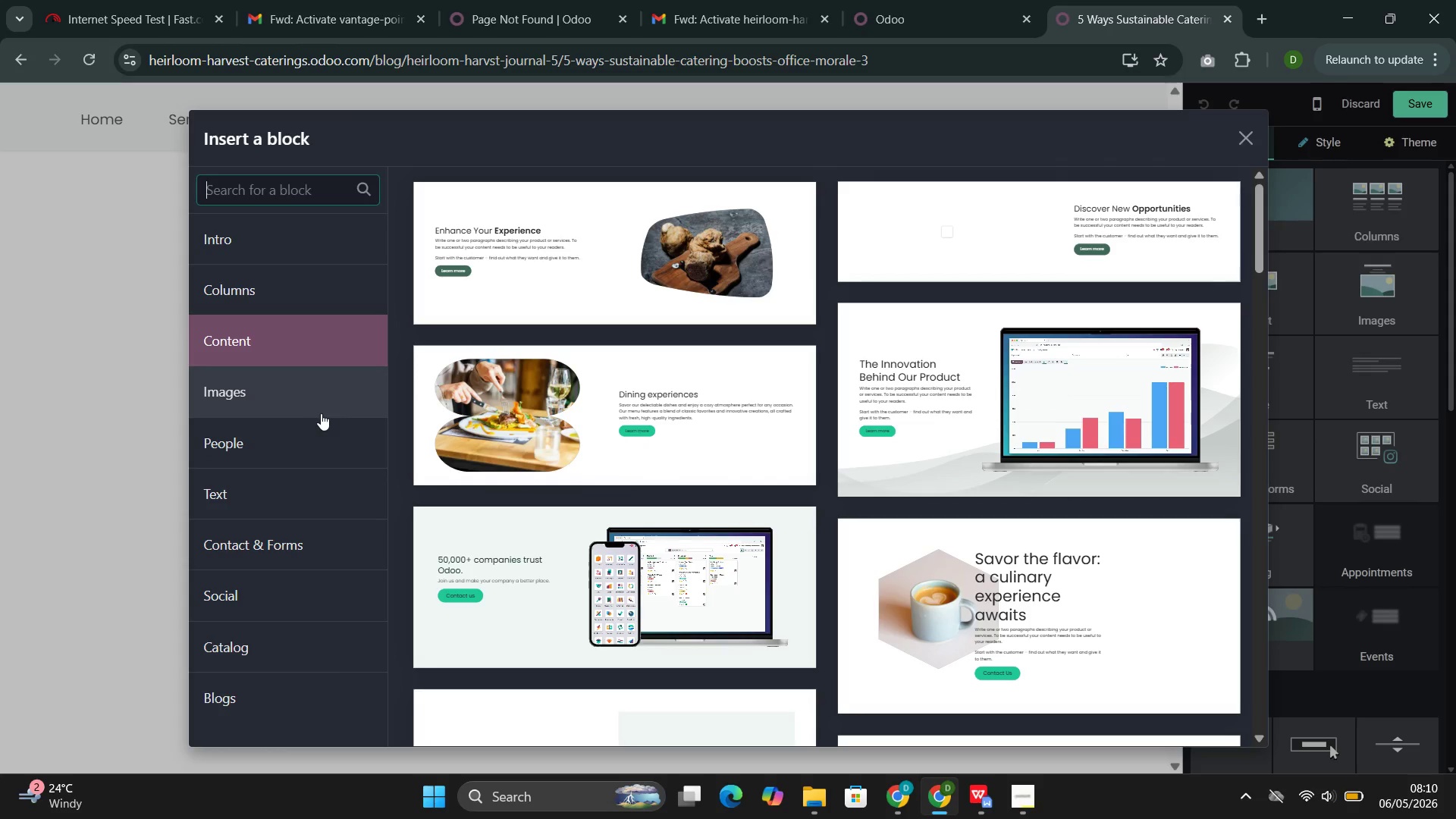 
left_click([328, 407])
 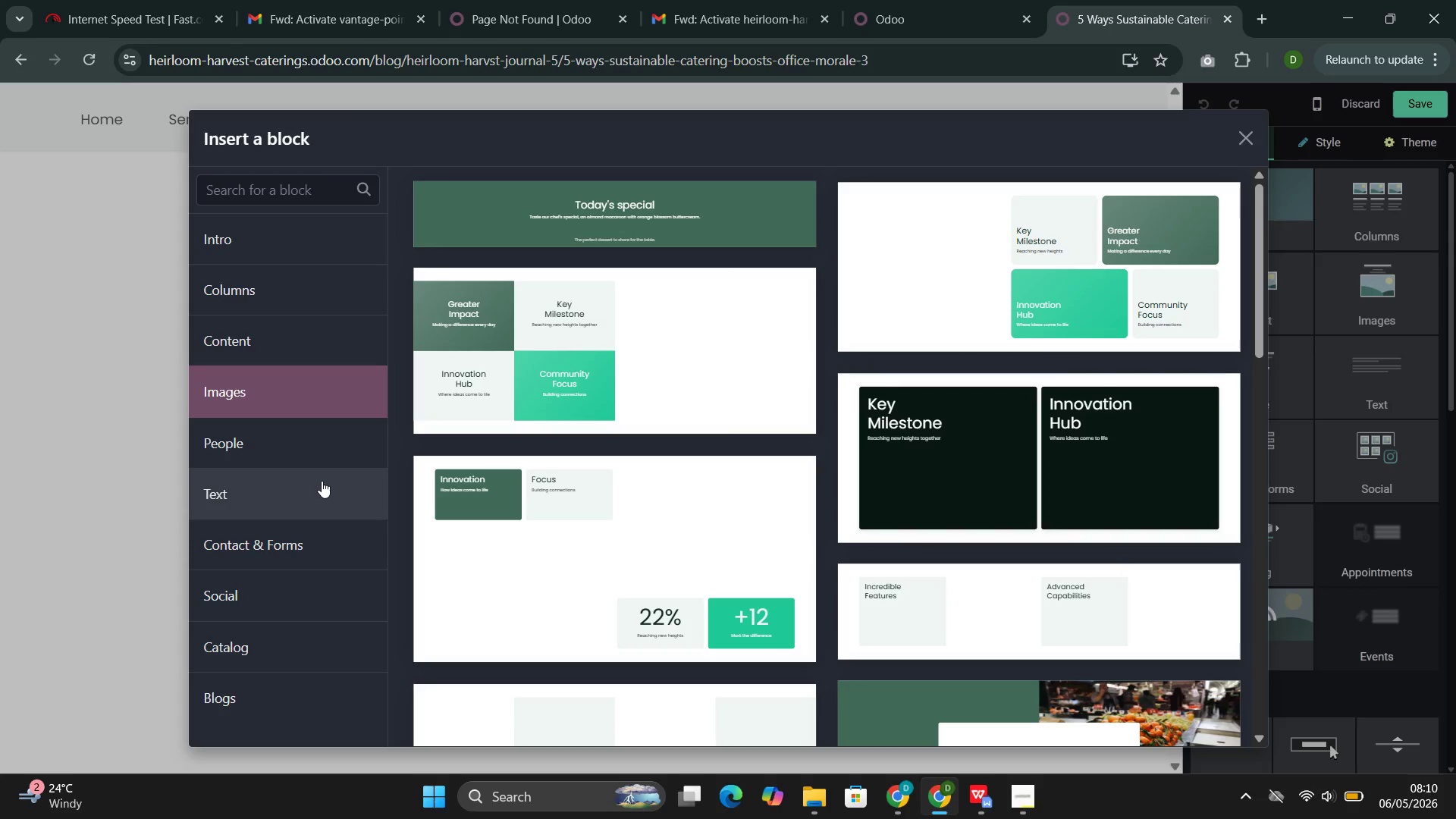 
left_click([322, 481])
 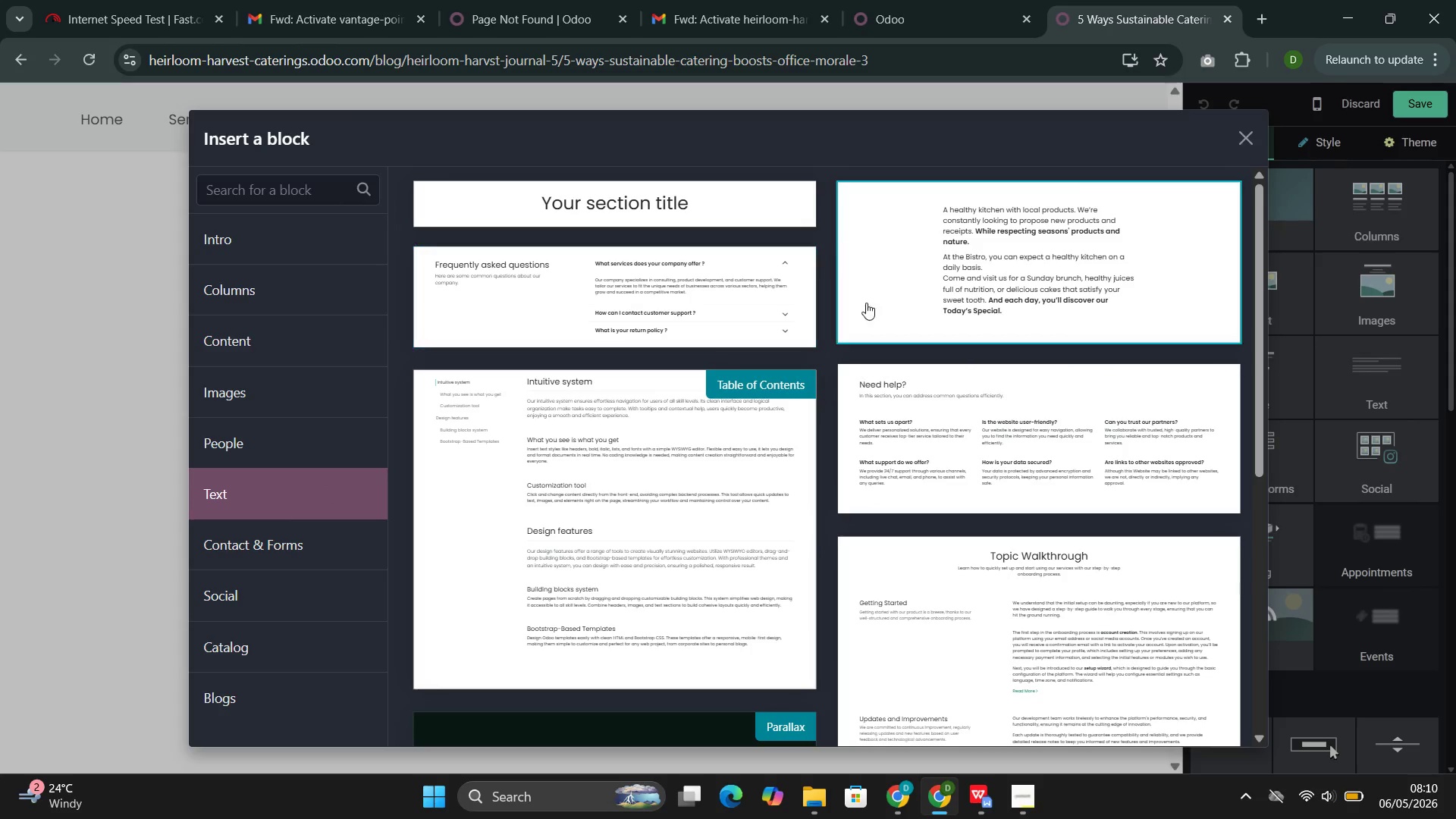 
left_click([883, 293])
 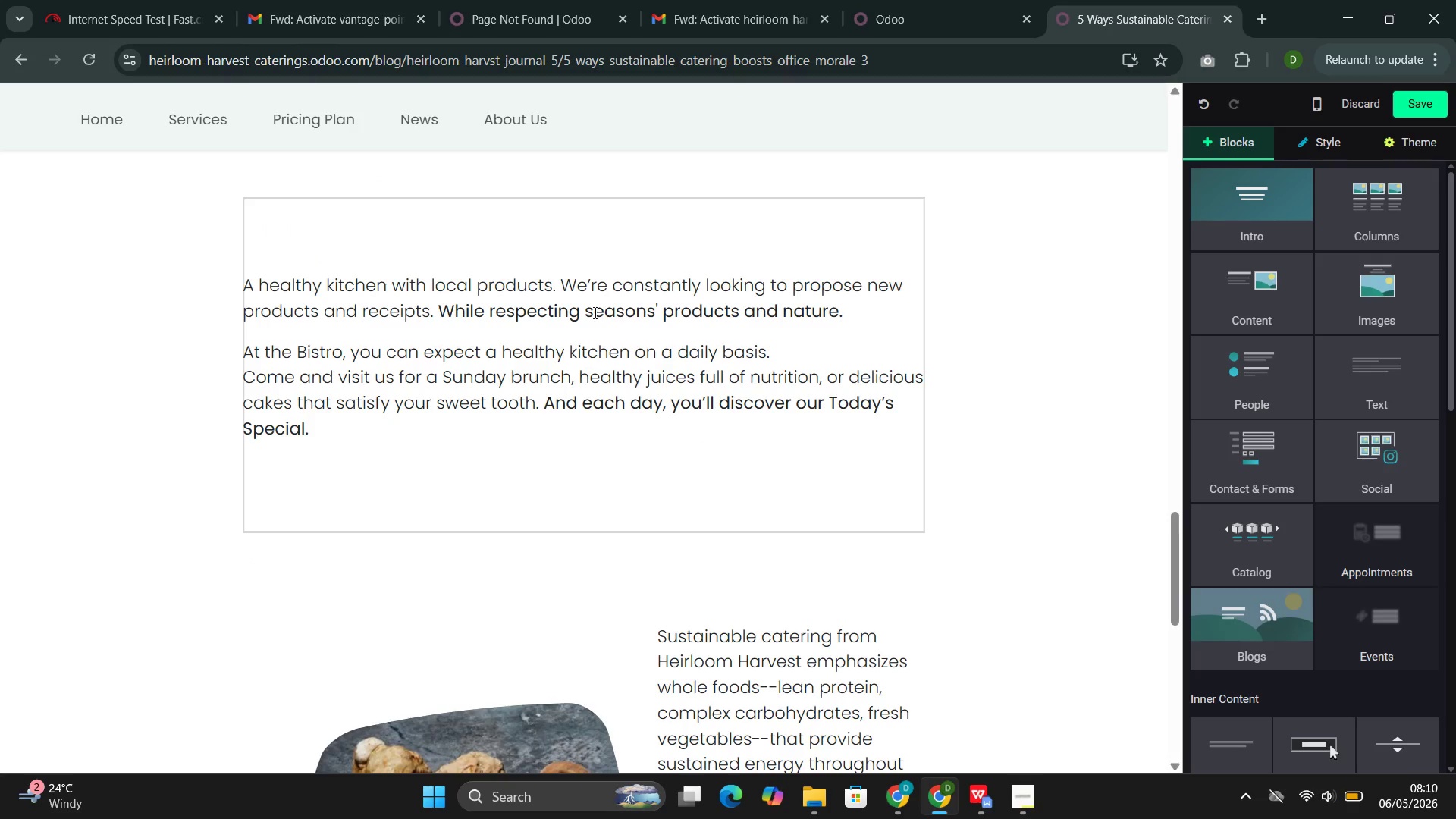 
left_click([594, 288])
 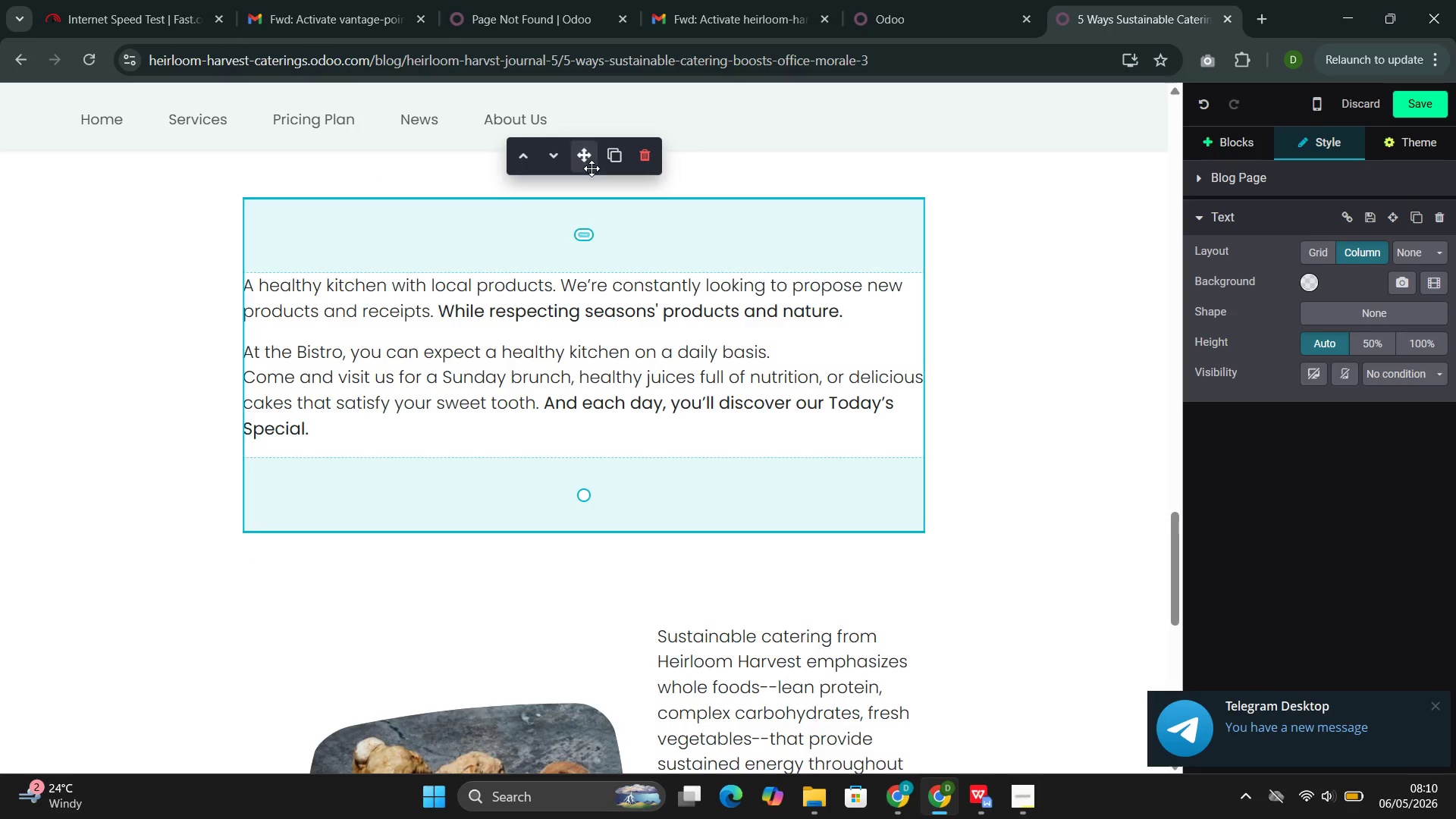 
left_click_drag(start_coordinate=[582, 162], to_coordinate=[543, 490])
 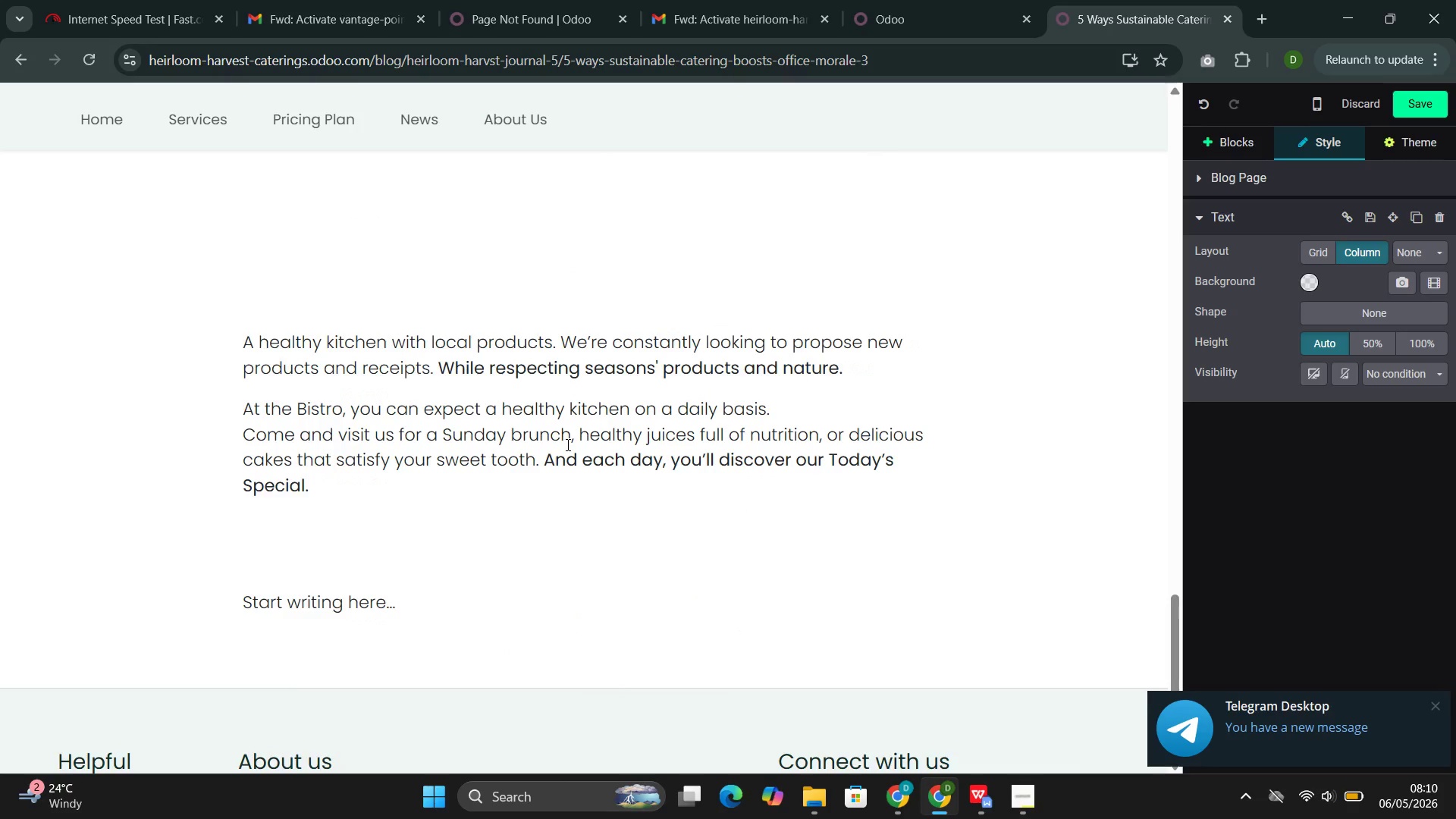 
double_click([566, 444])
 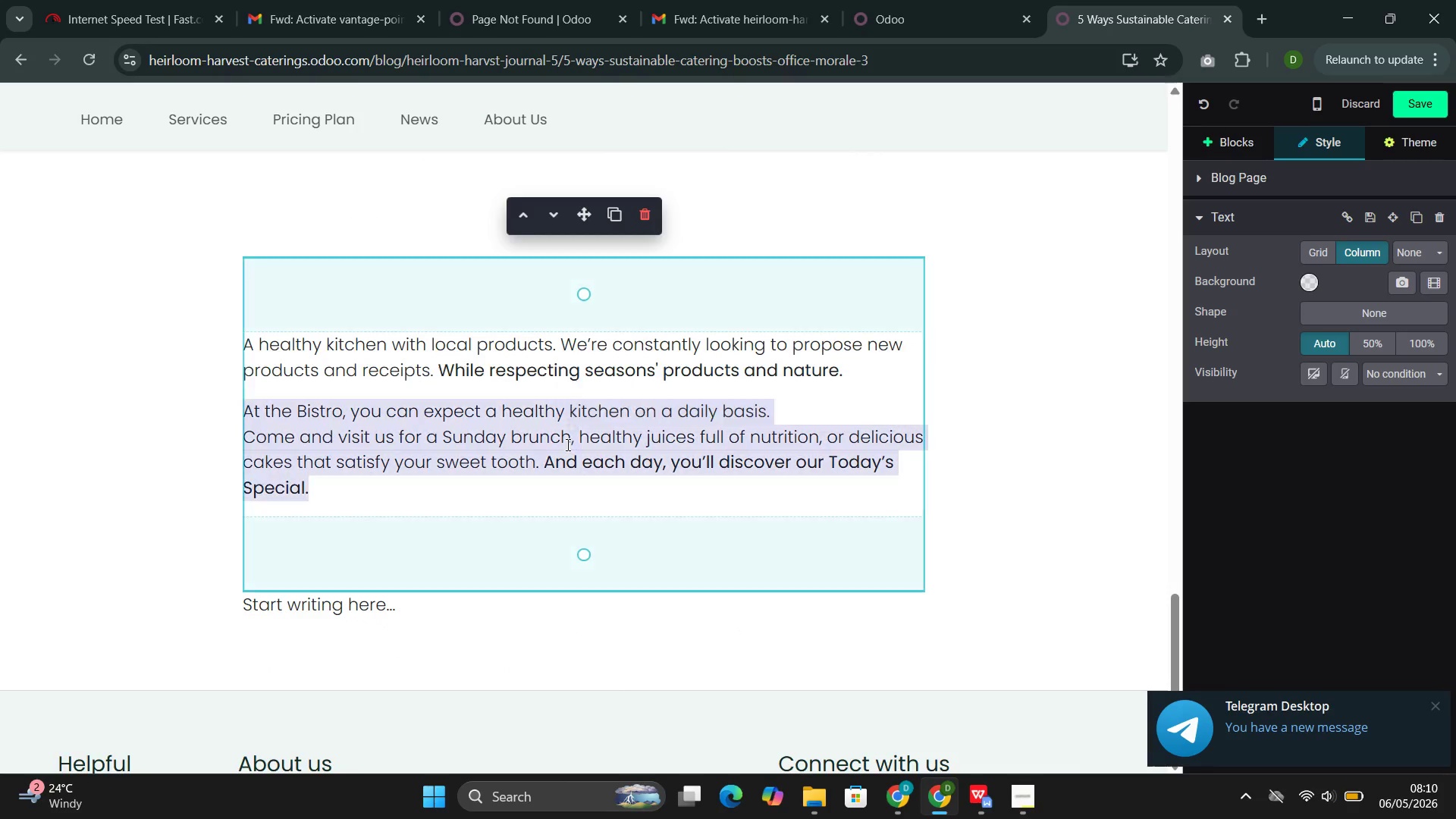 
triple_click([566, 444])
 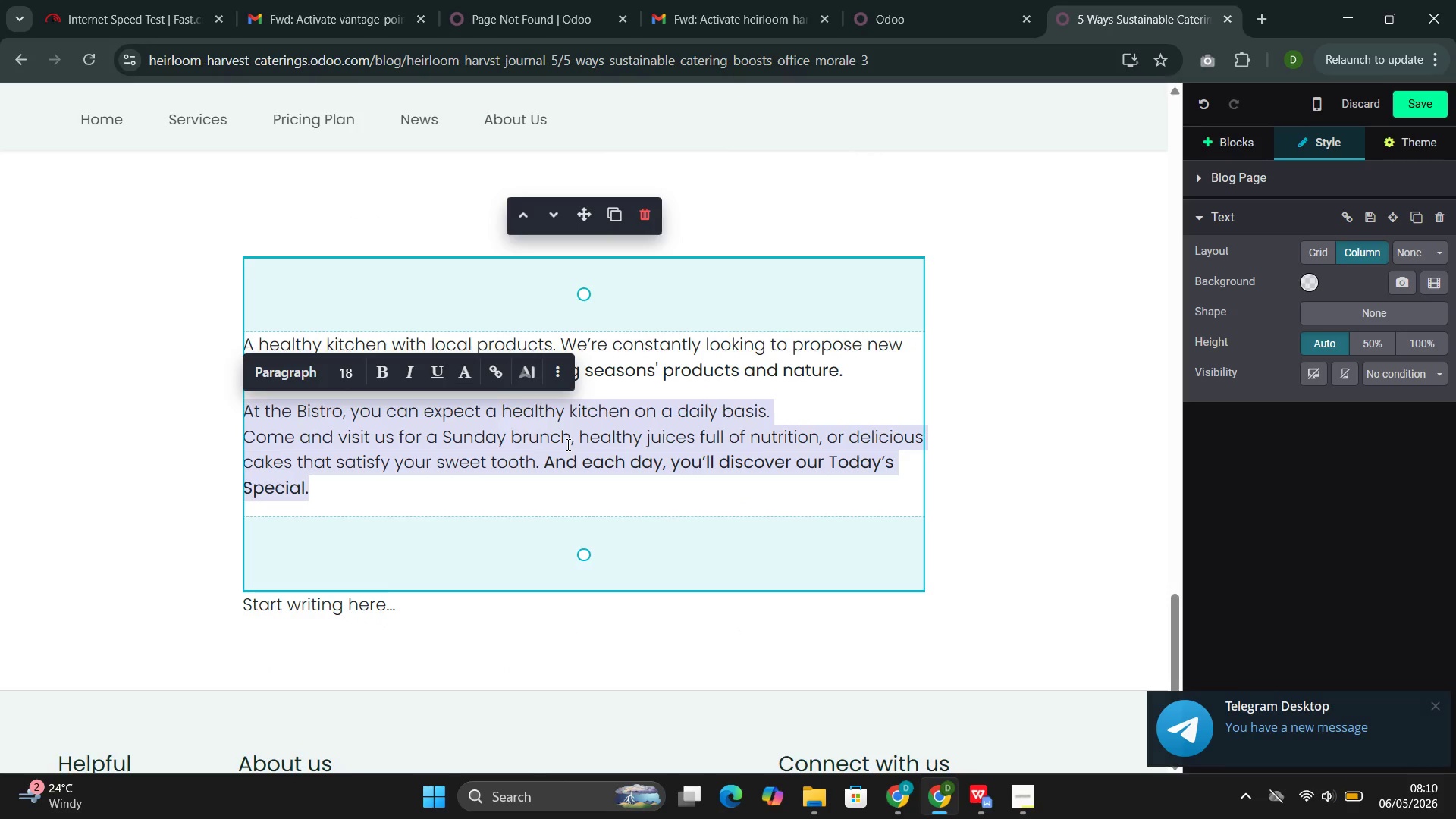 
key(Backspace)
 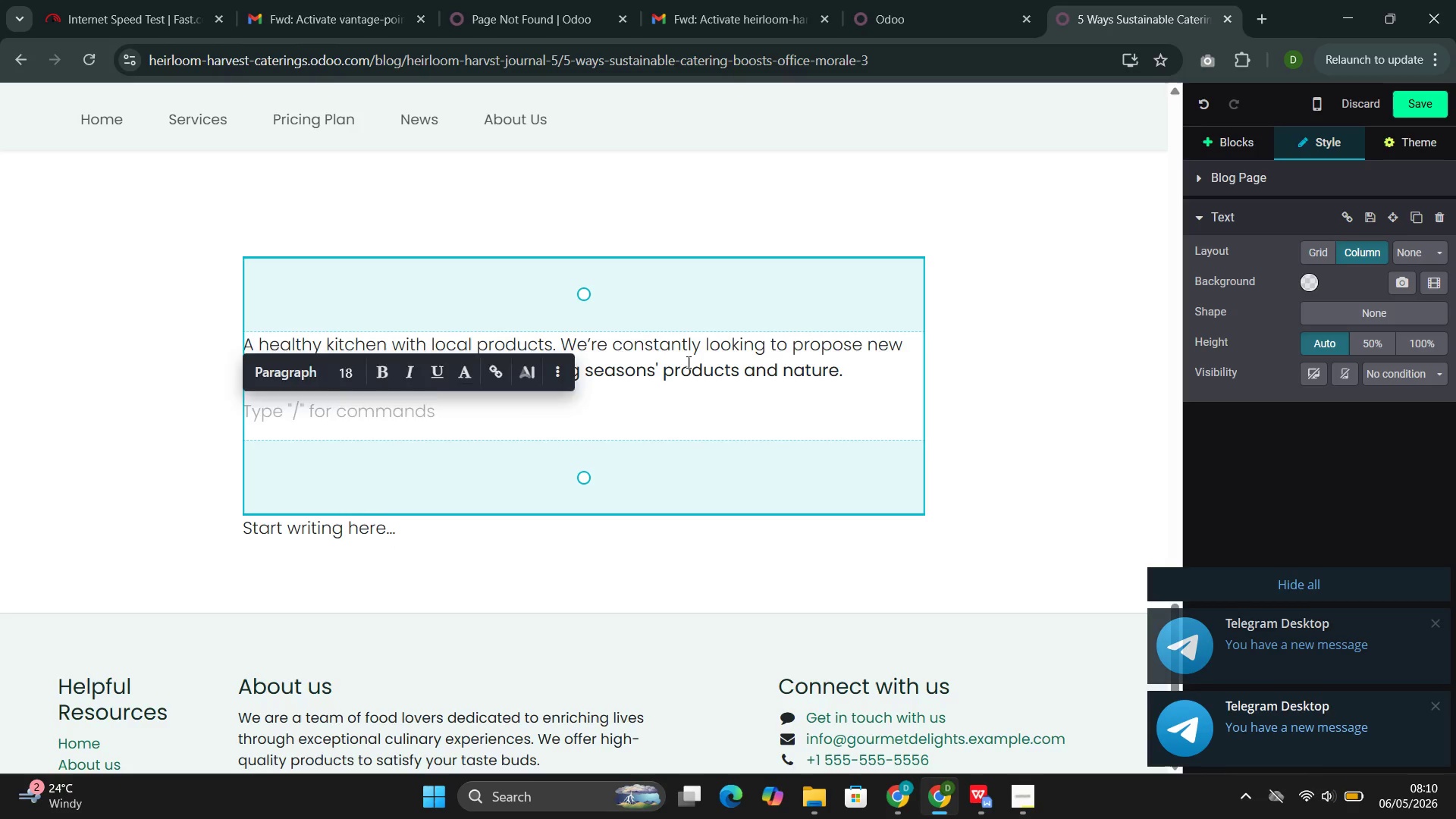 
double_click([687, 362])
 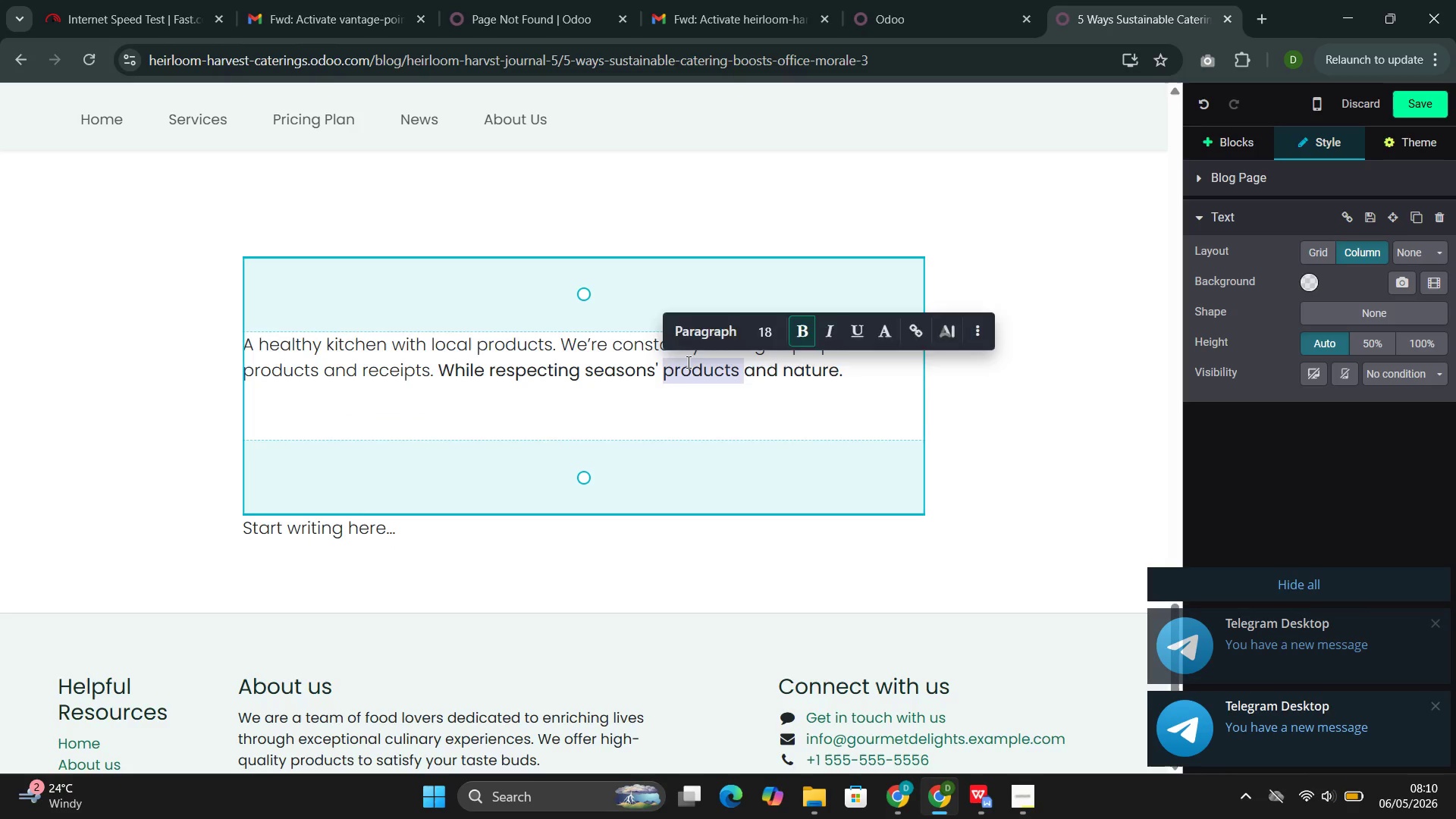 
triple_click([687, 362])
 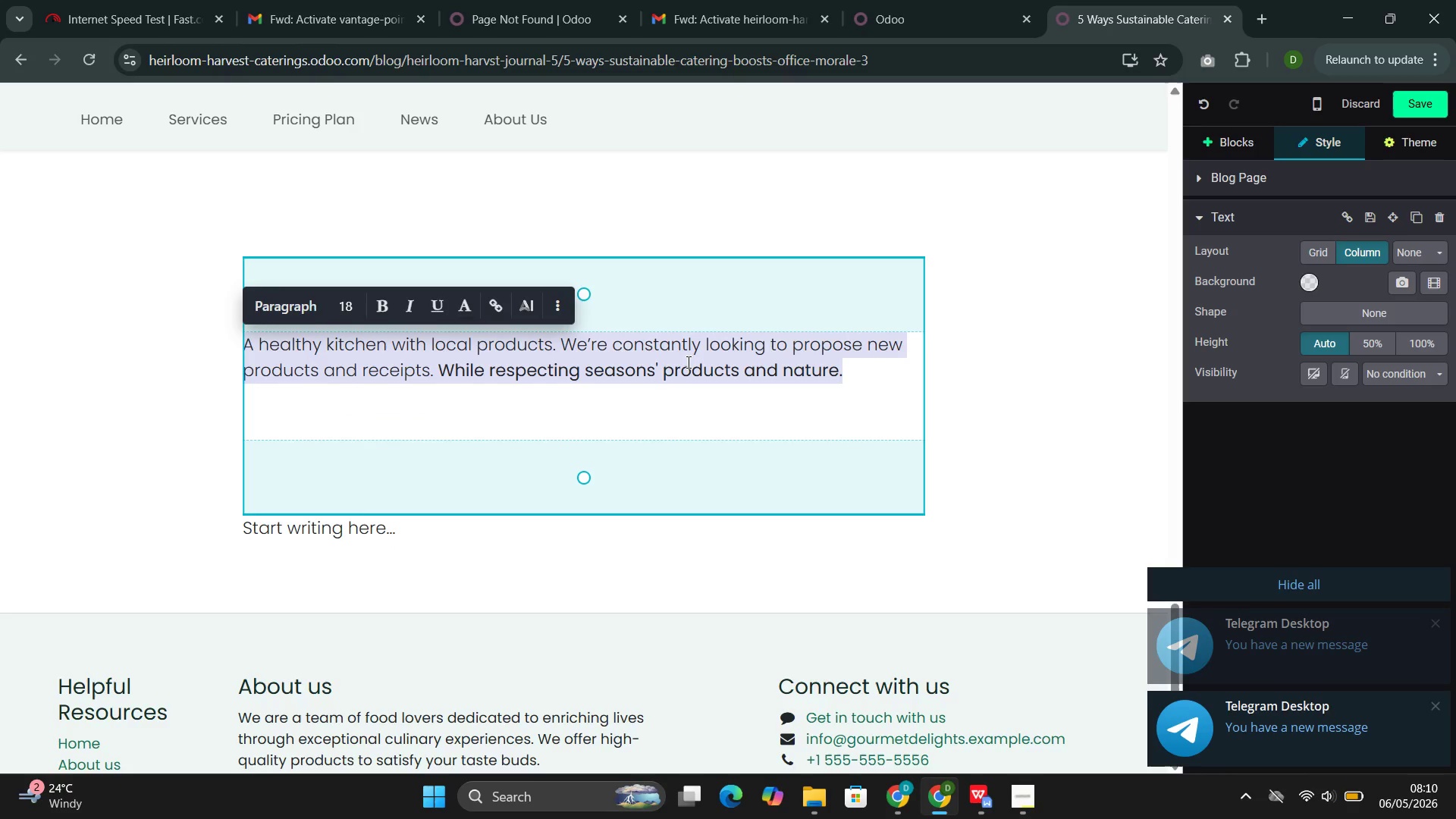 
key(Backspace)
 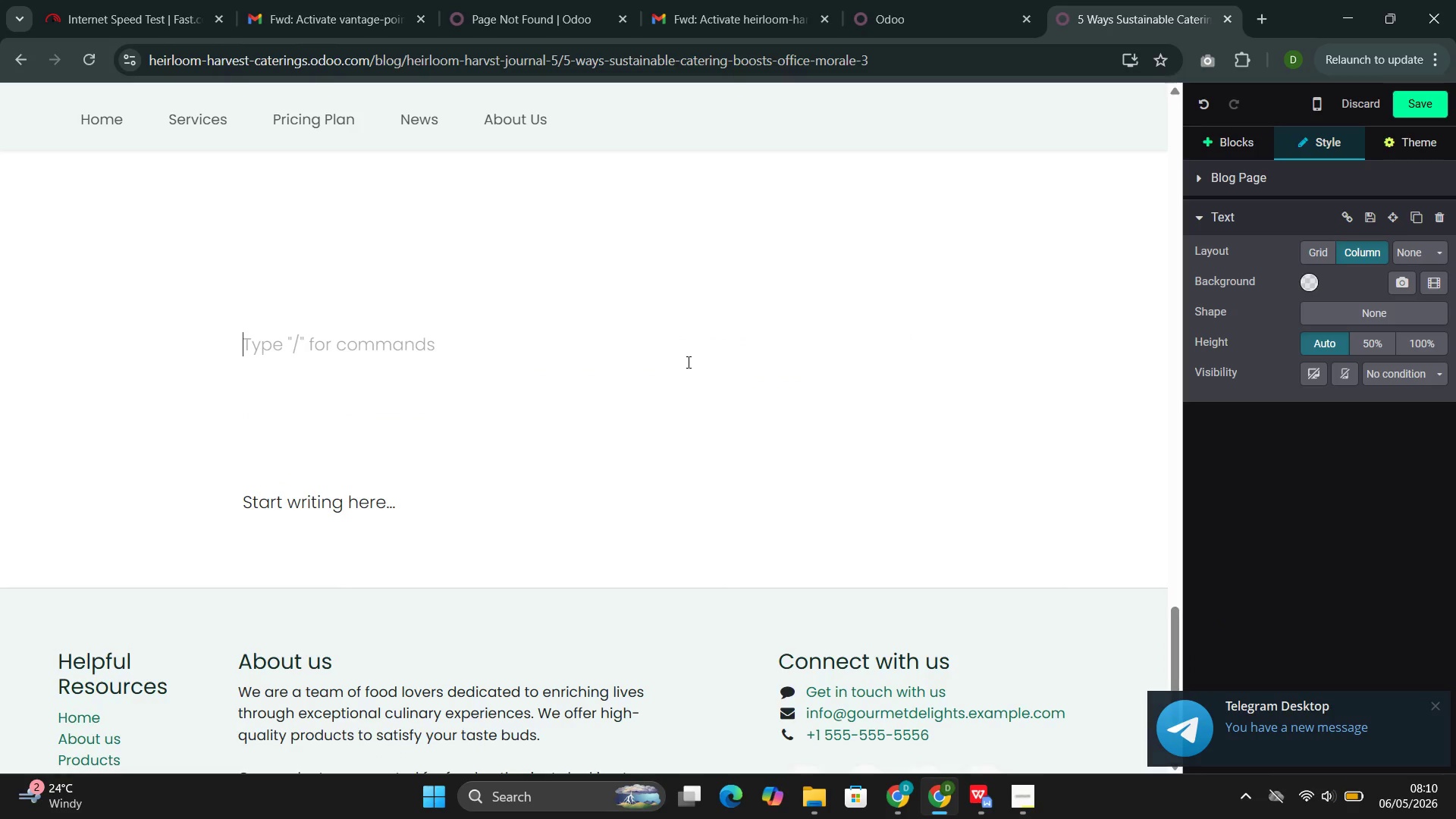 
type(For)
key(Backspace)
type(stering Community Through Shared Values )
 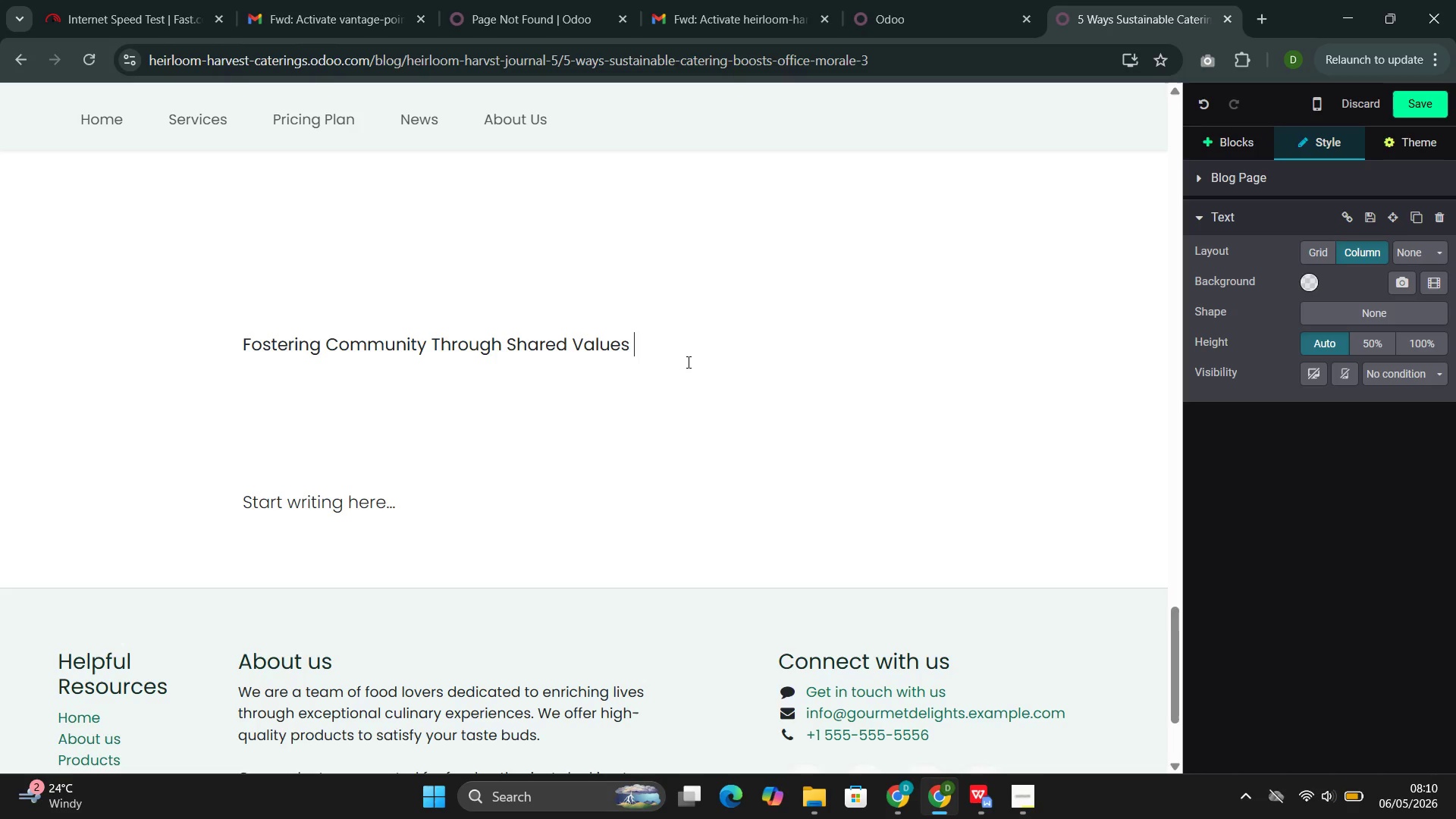 
double_click([594, 342])
 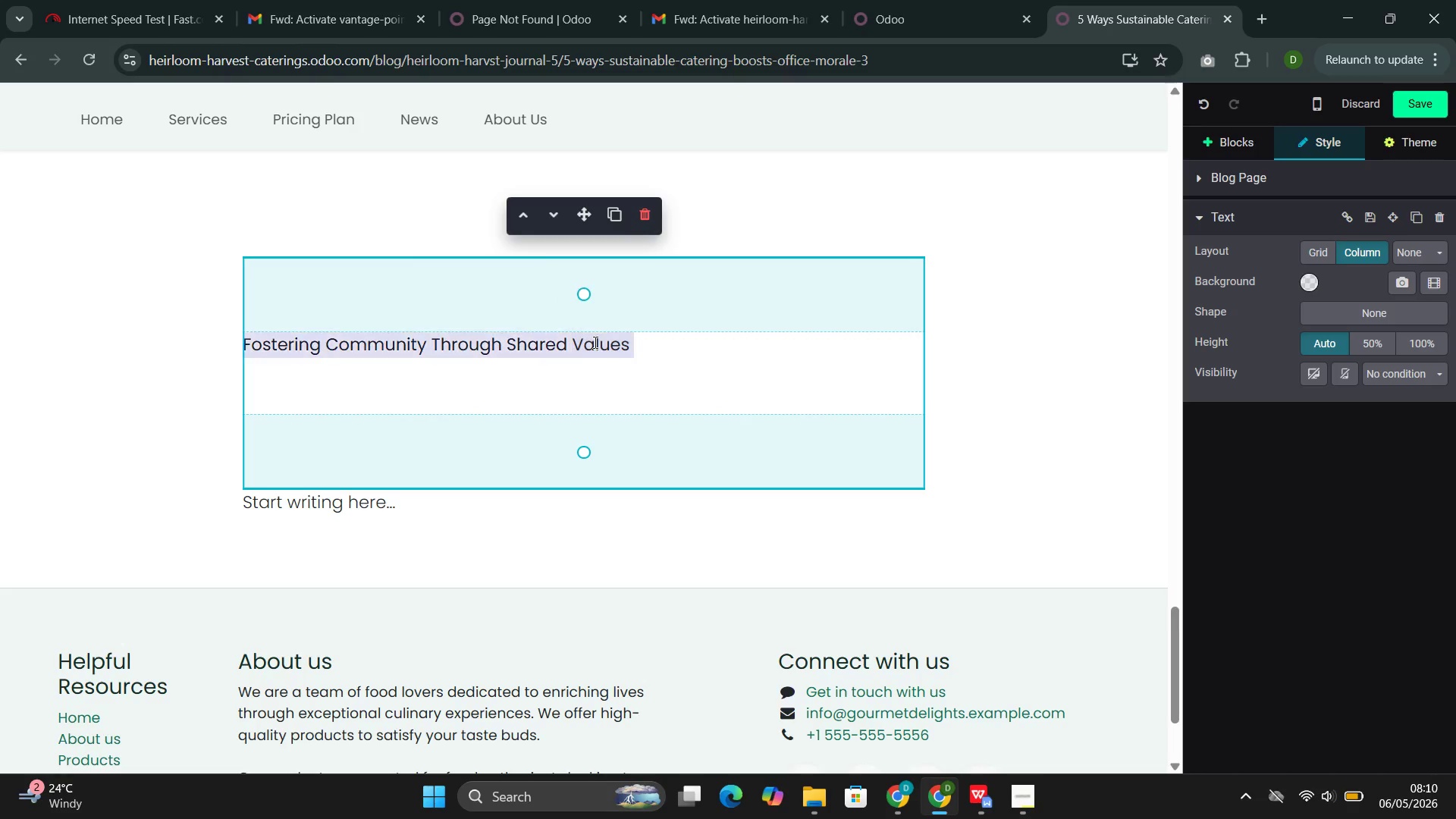 
triple_click([594, 342])
 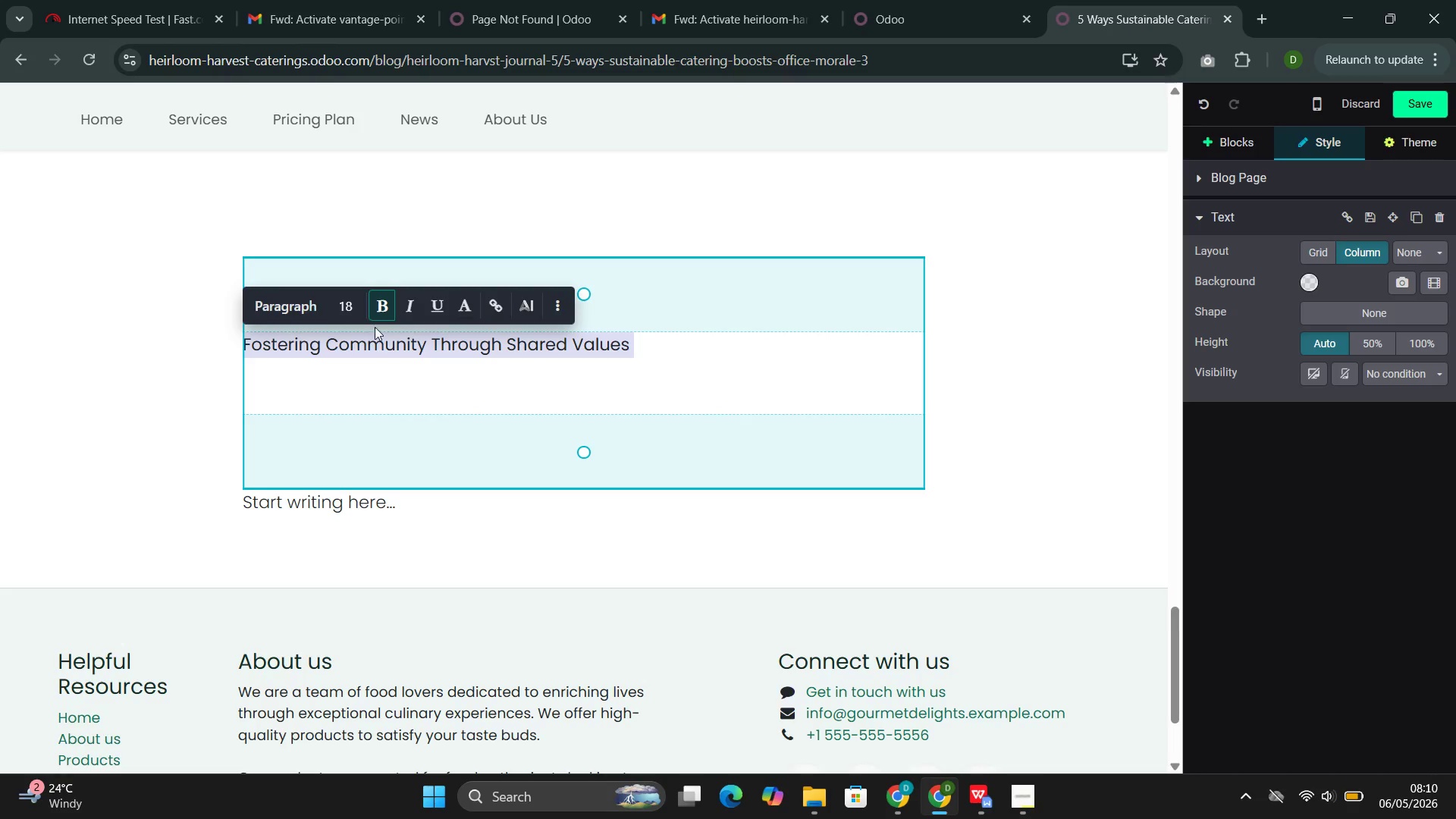 
left_click([309, 313])
 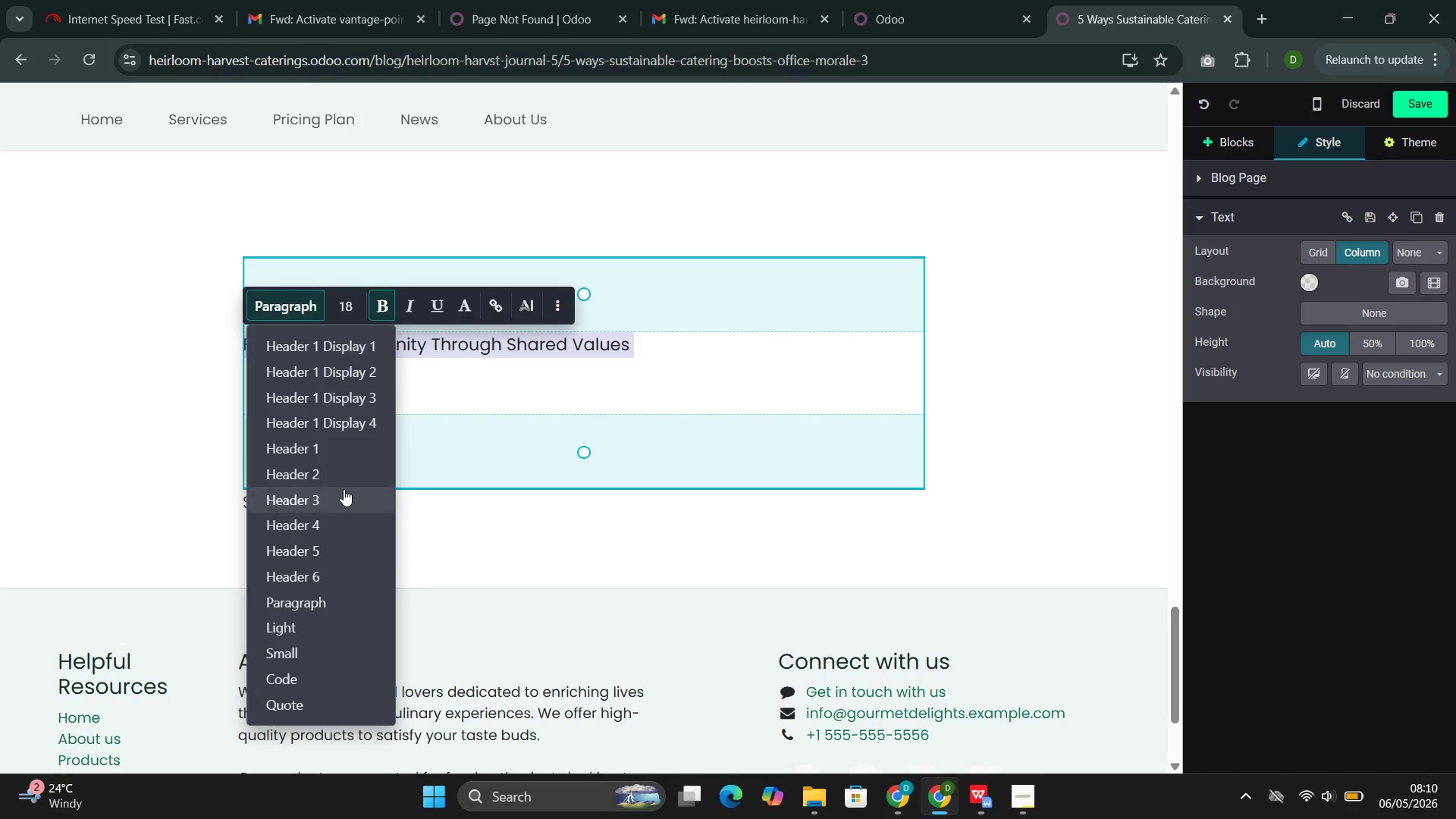 
left_click([347, 472])
 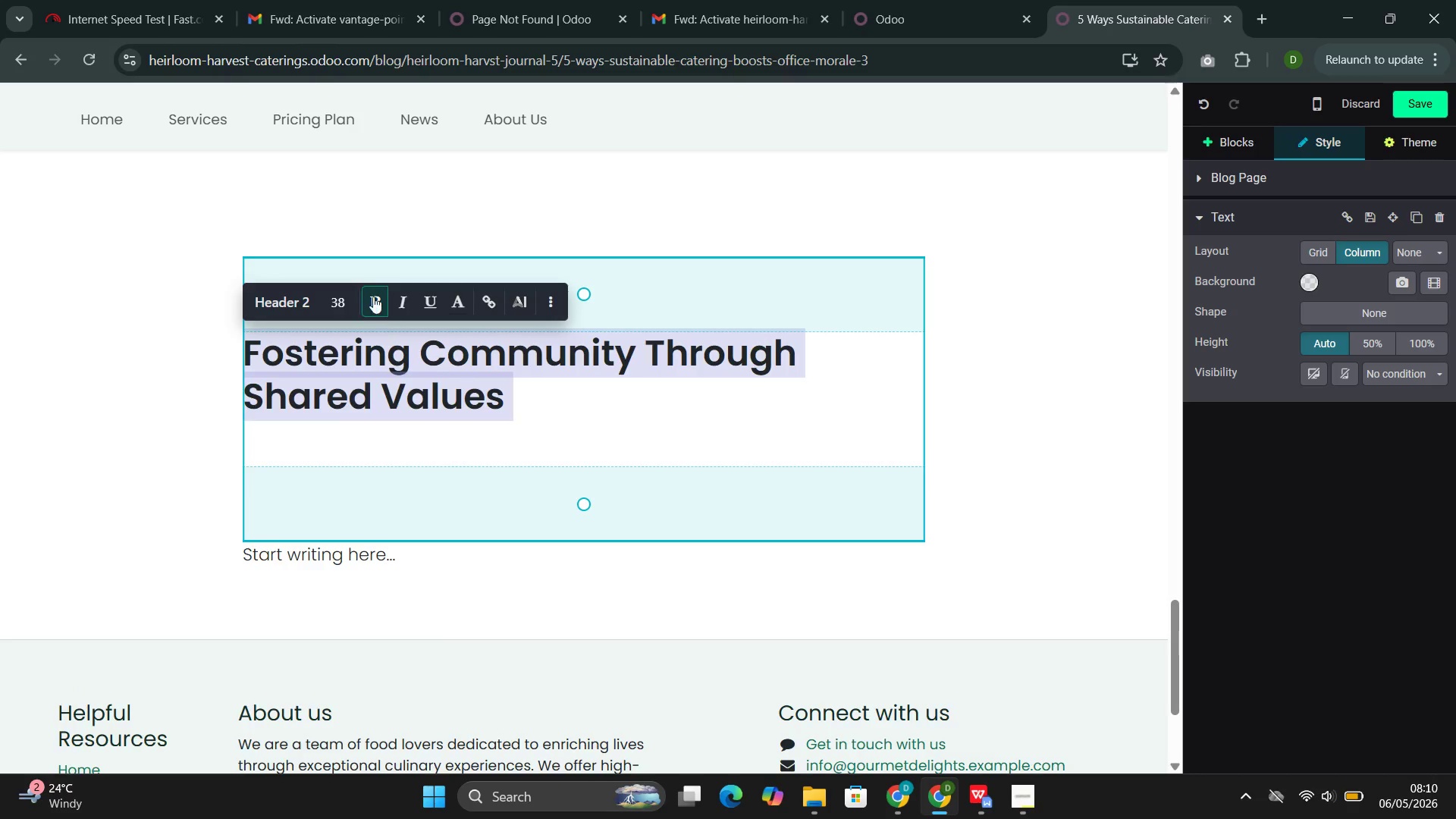 
left_click([340, 295])
 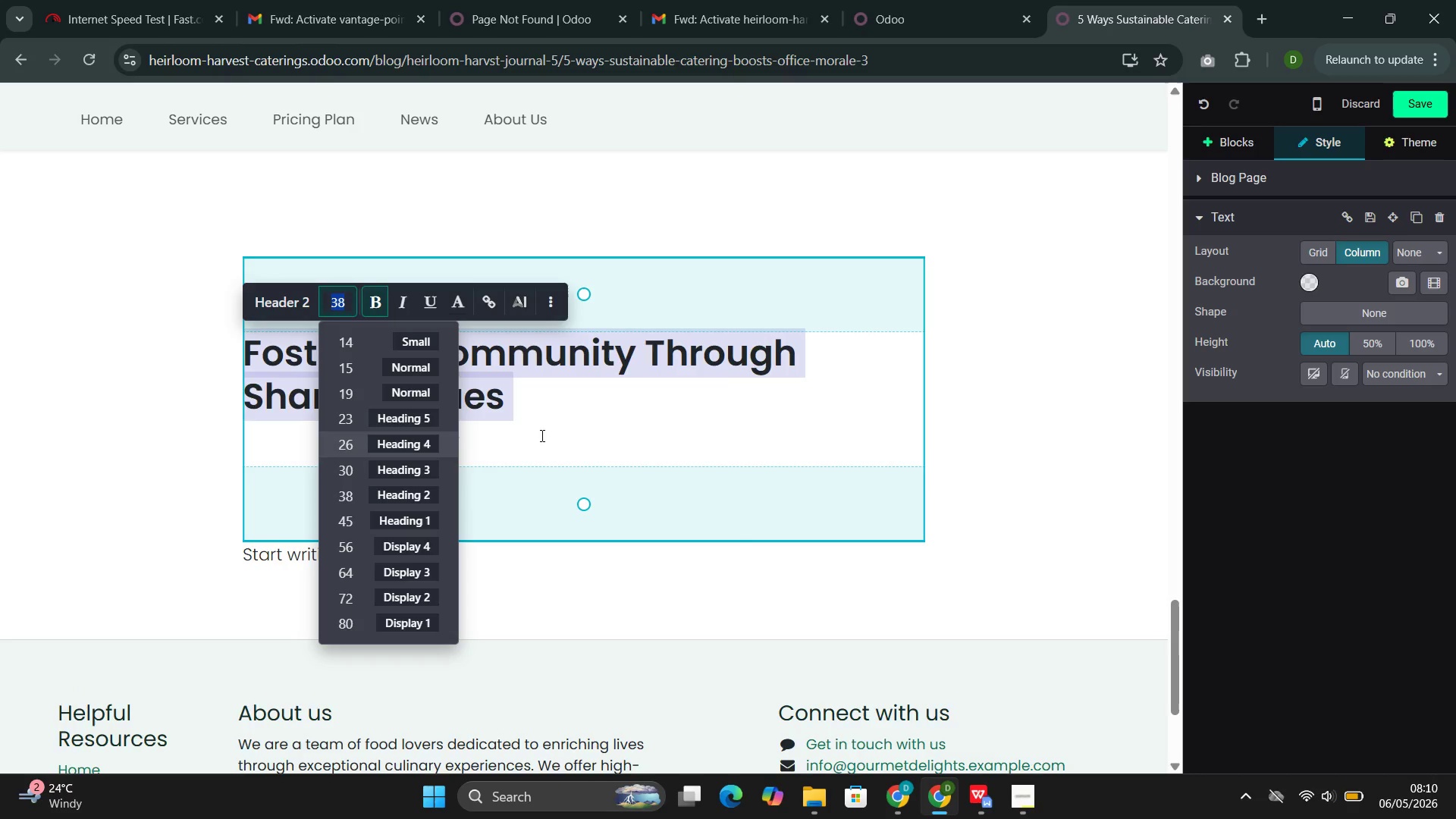 
left_click([586, 419])
 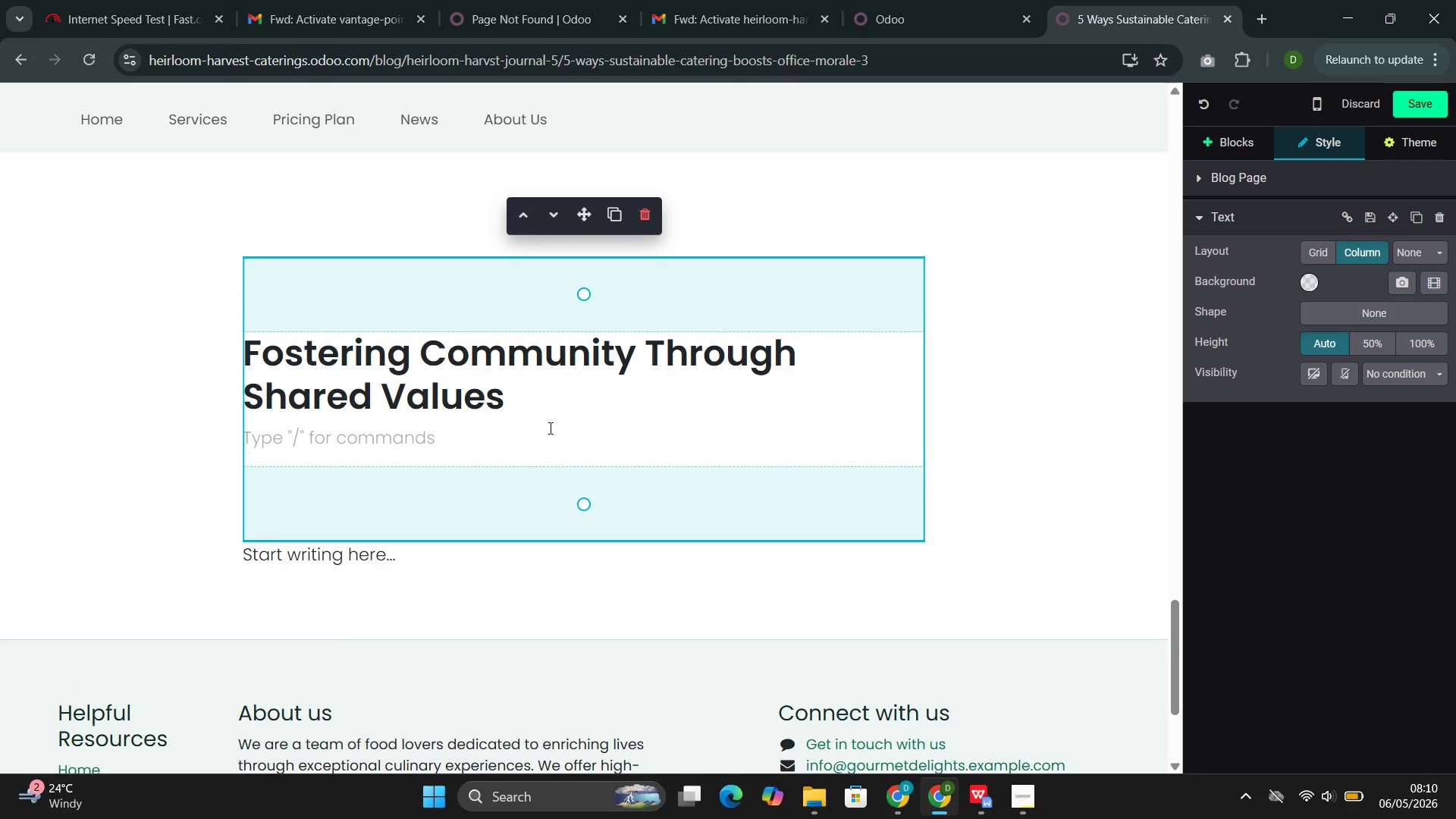 
left_click([381, 442])
 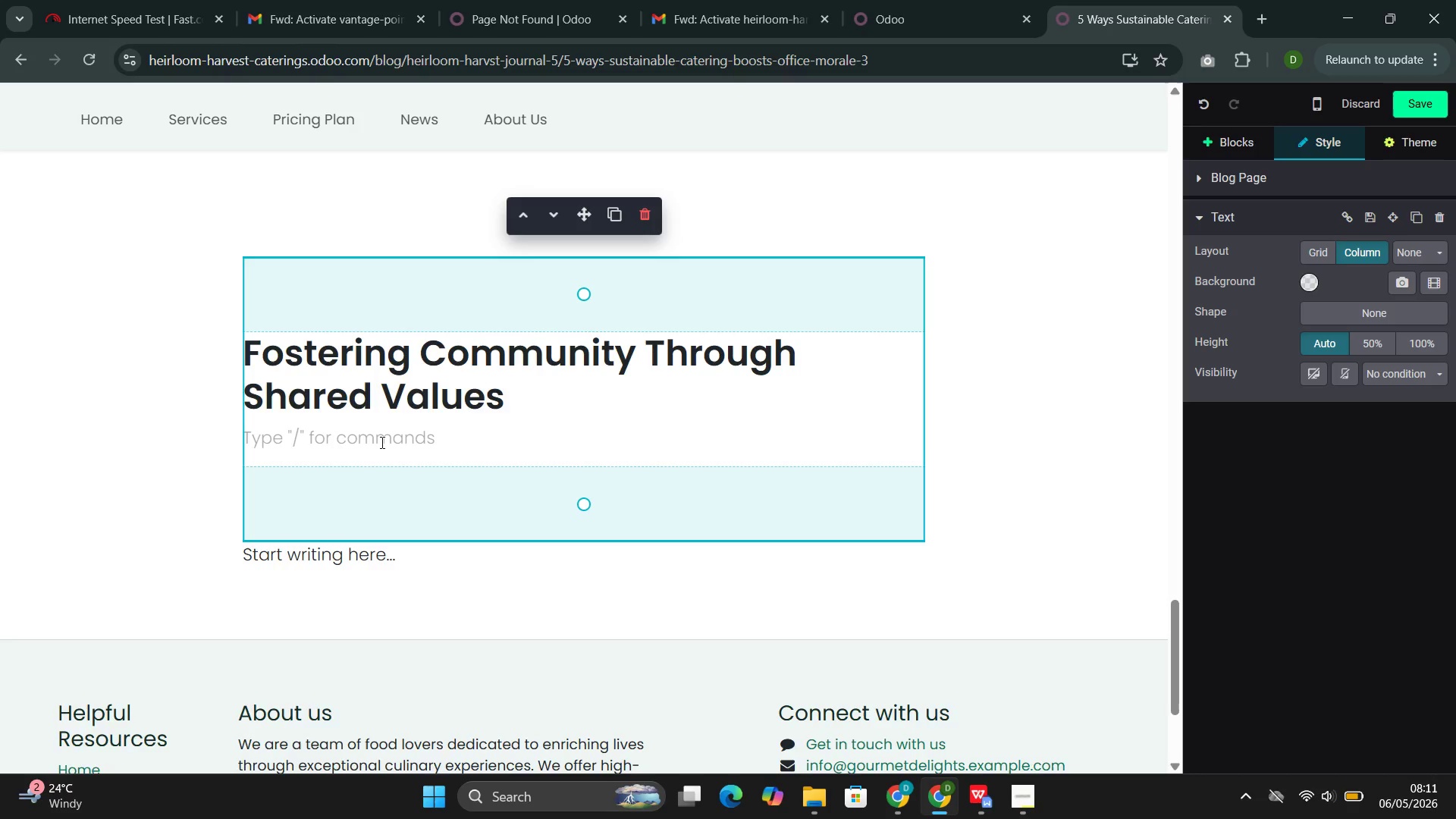 
type(Teh)
key(Backspace)
key(Backspace)
type(he communal lunch table is one of the last remaining speca)
key(Backspace)
type(es)
 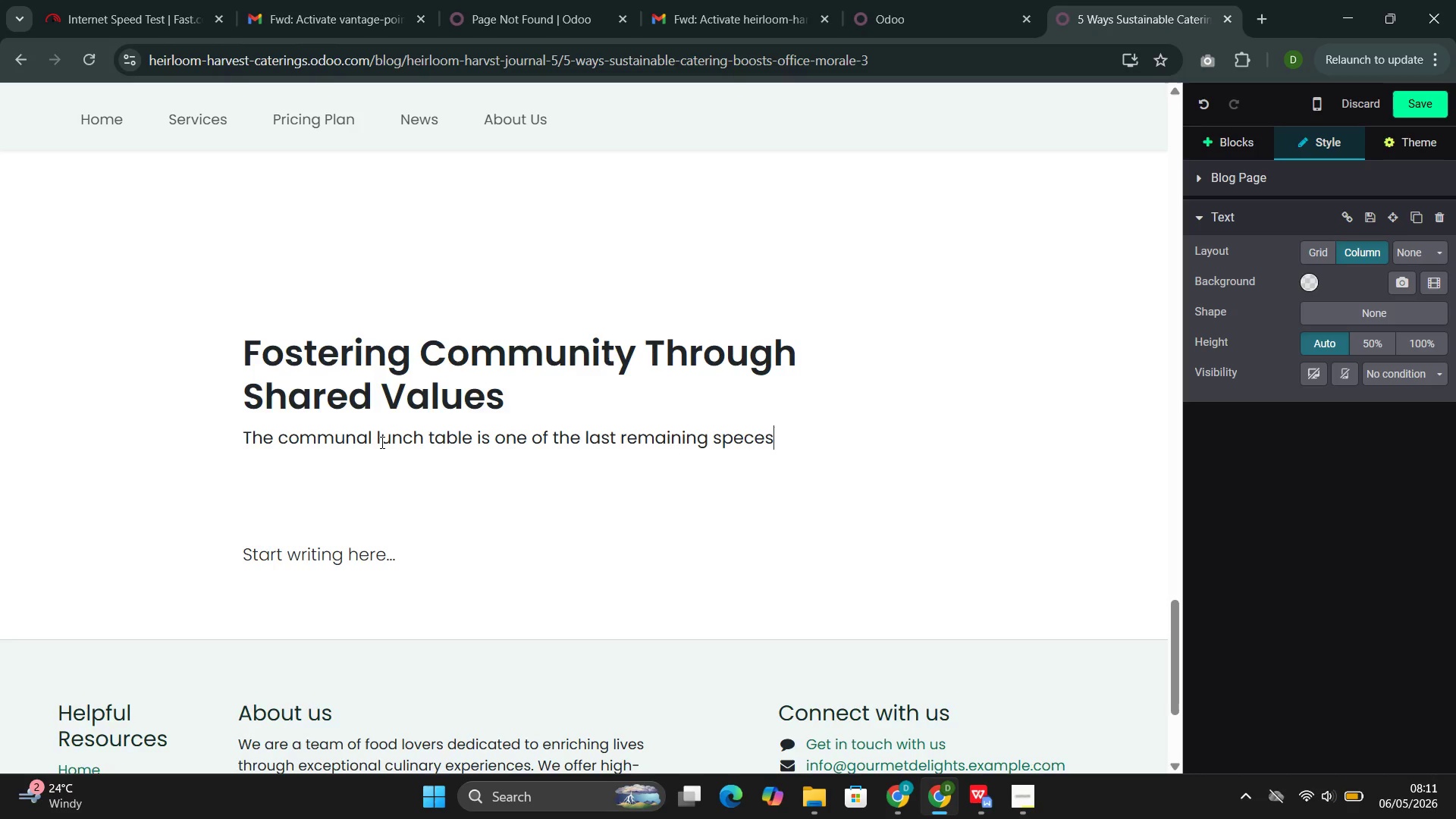 
key(ArrowLeft)
 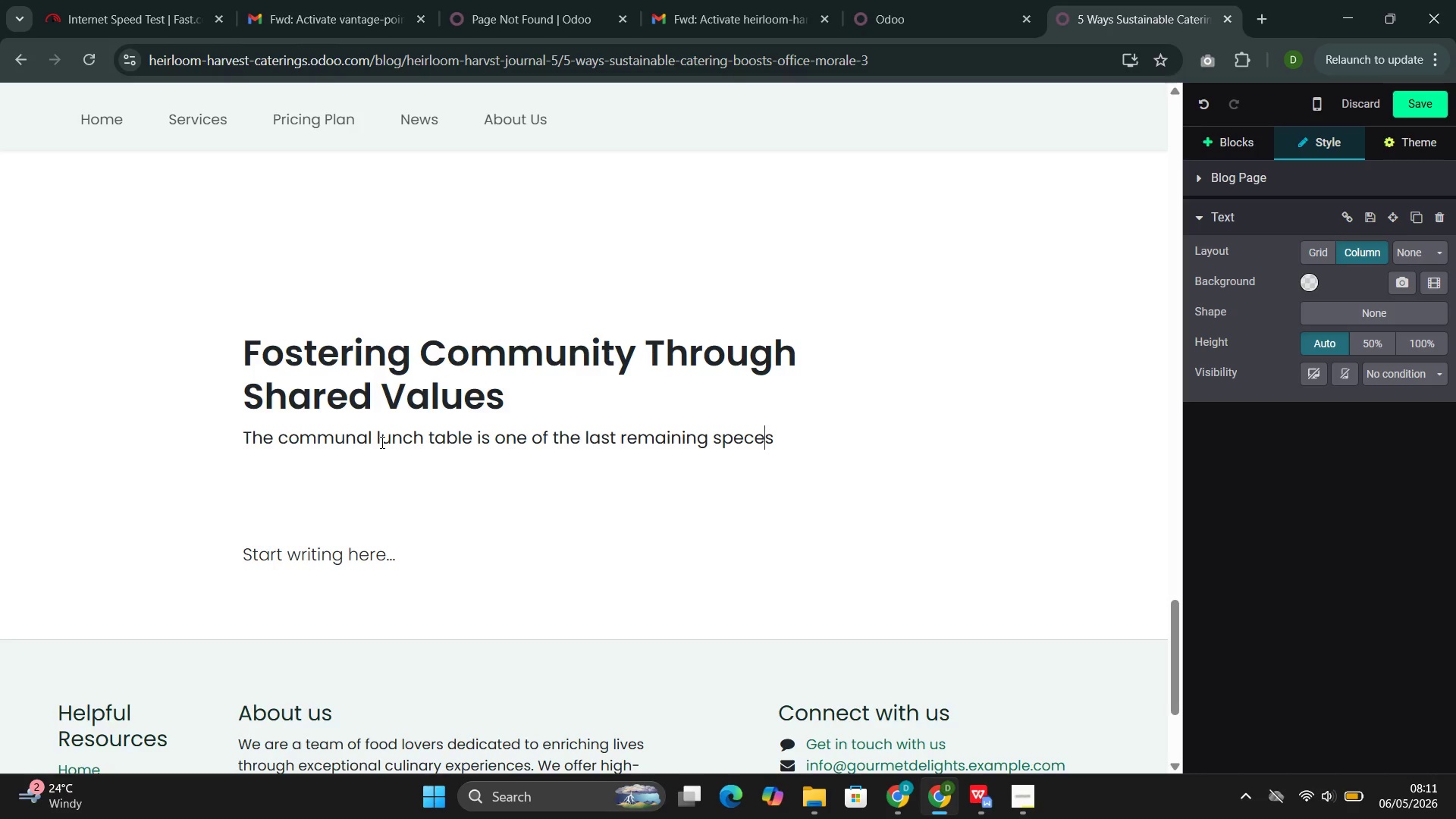 
key(ArrowLeft)
 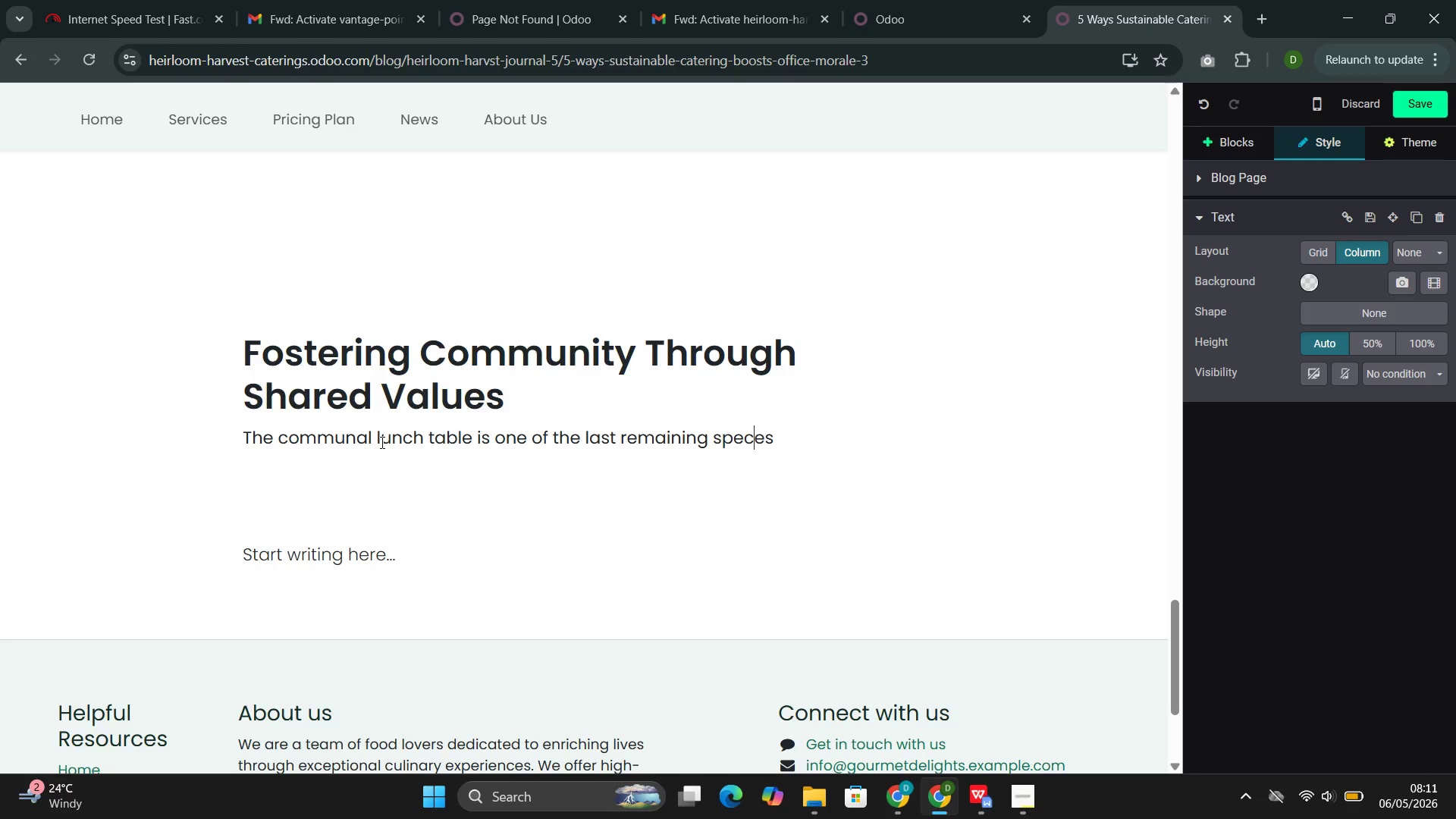 
key(ArrowLeft)
 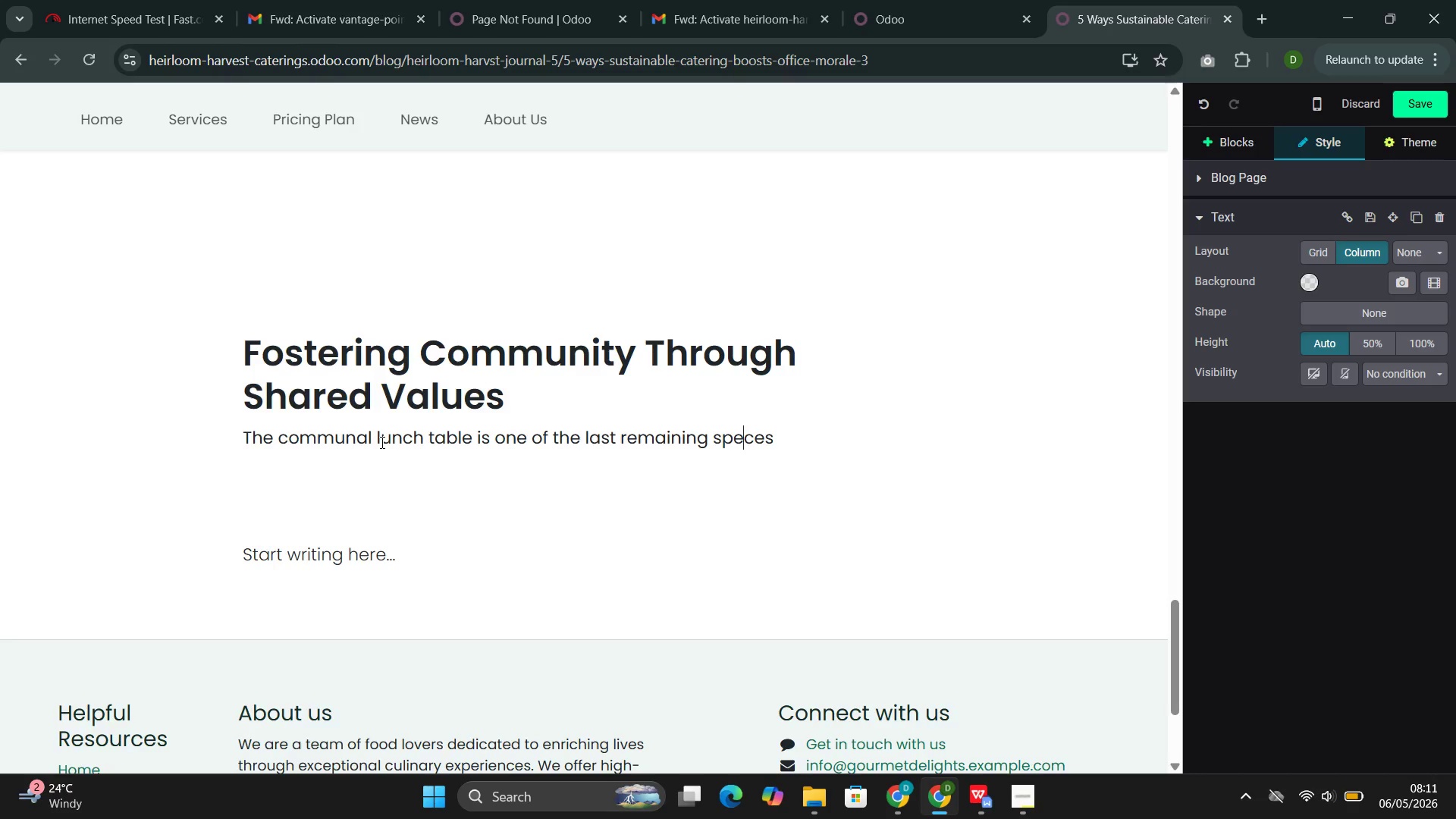 
key(ArrowLeft)
 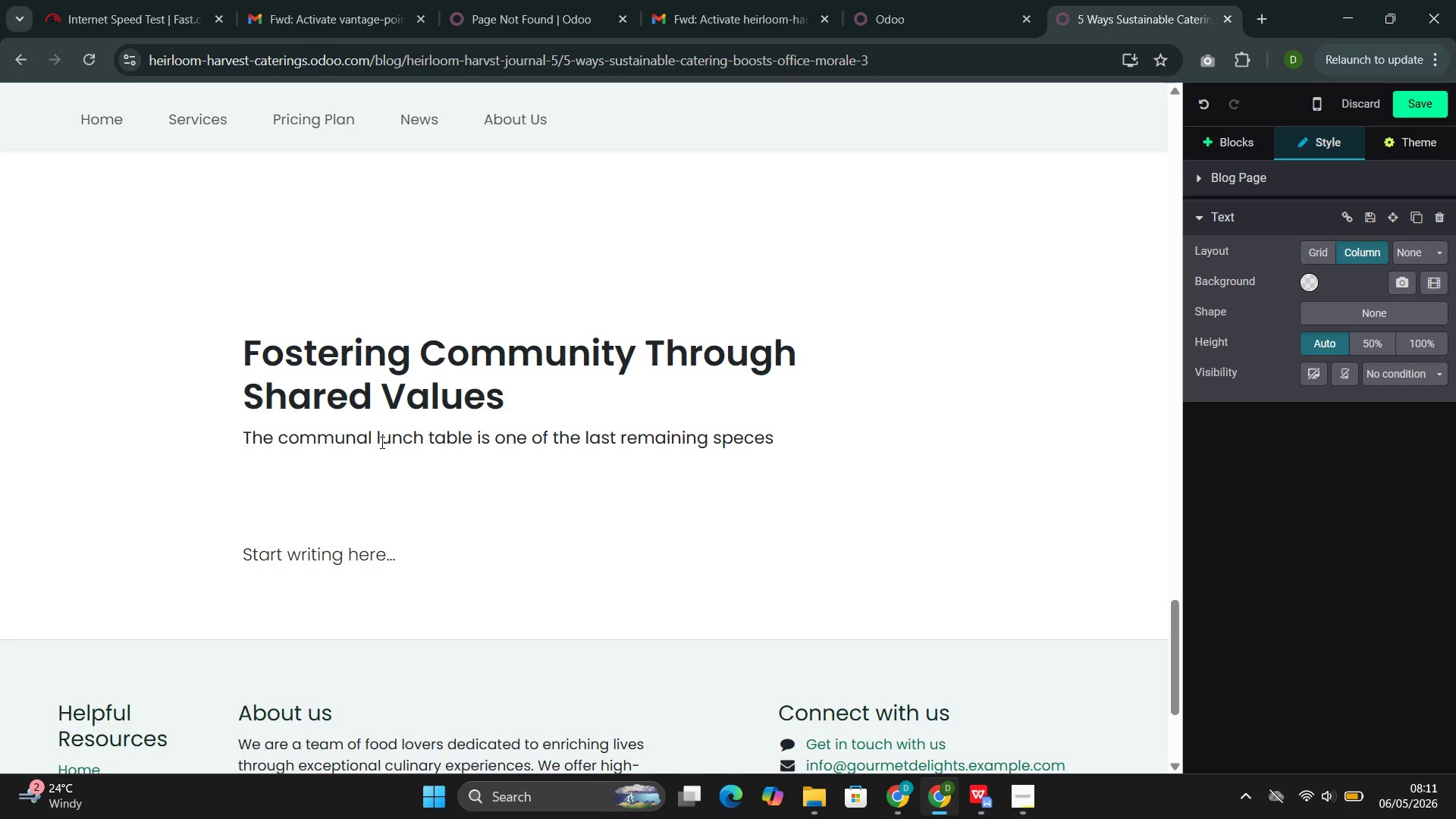 
key(ArrowRight)
 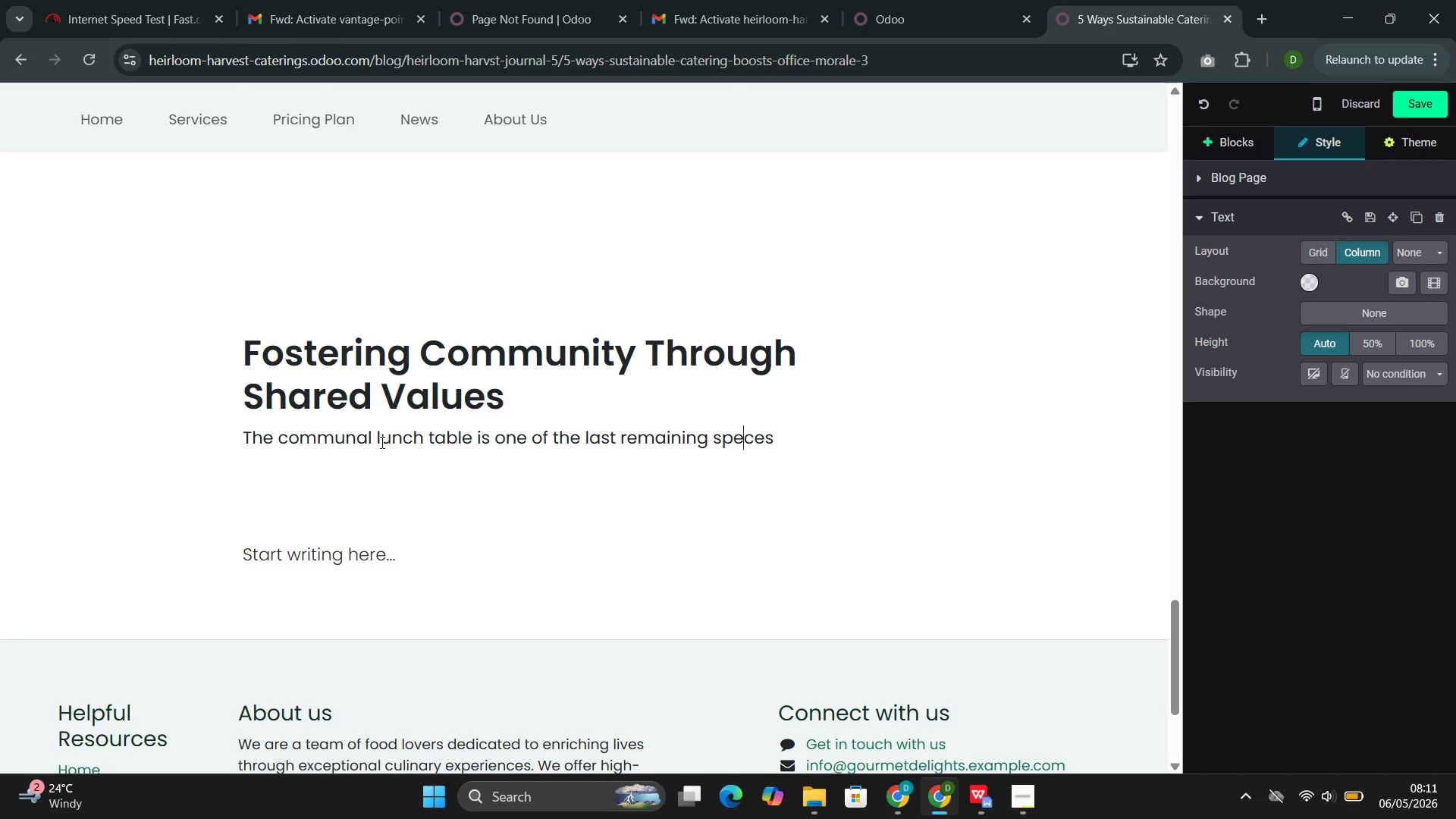 
key(Backspace)
 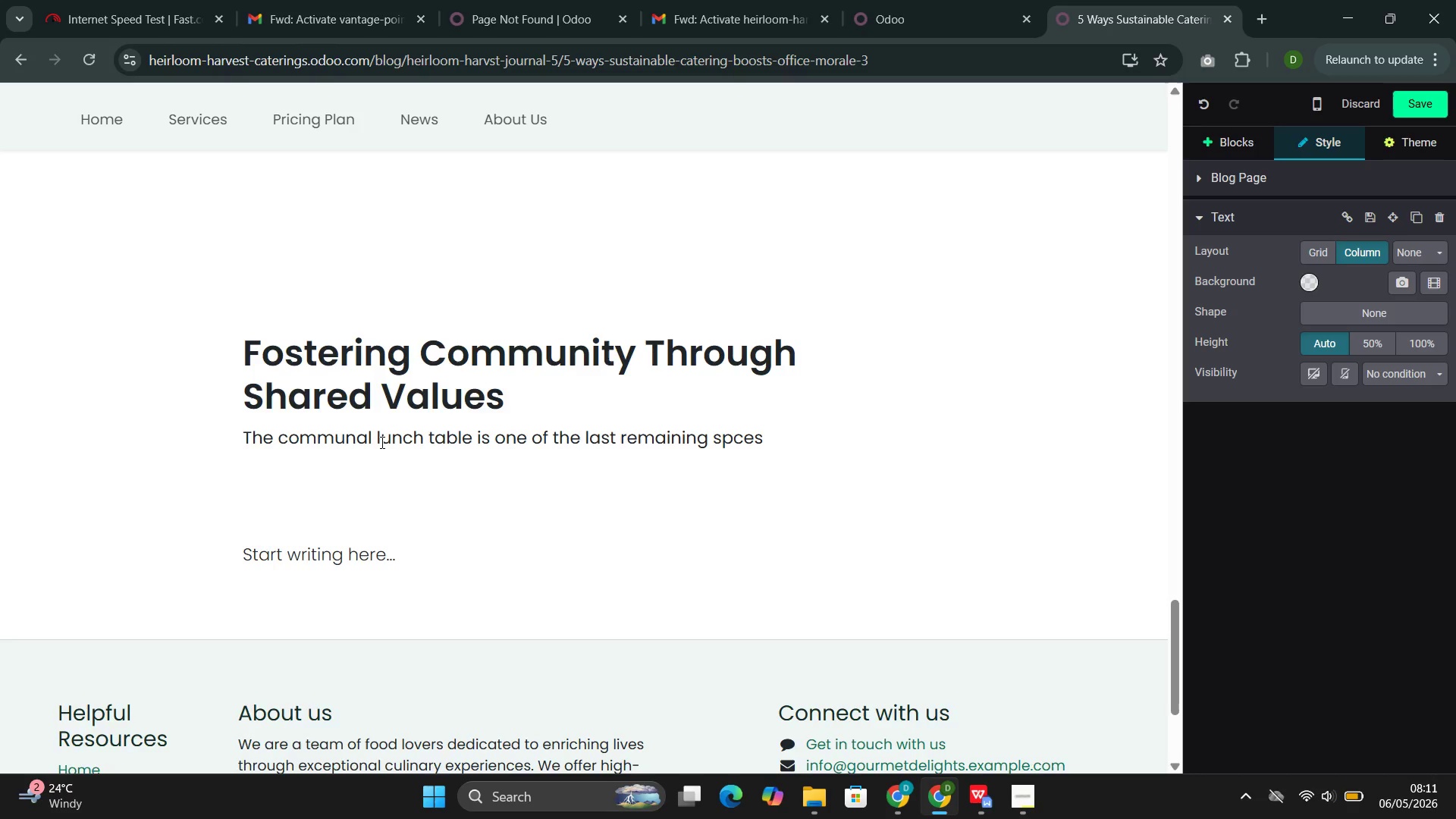 
key(A)
 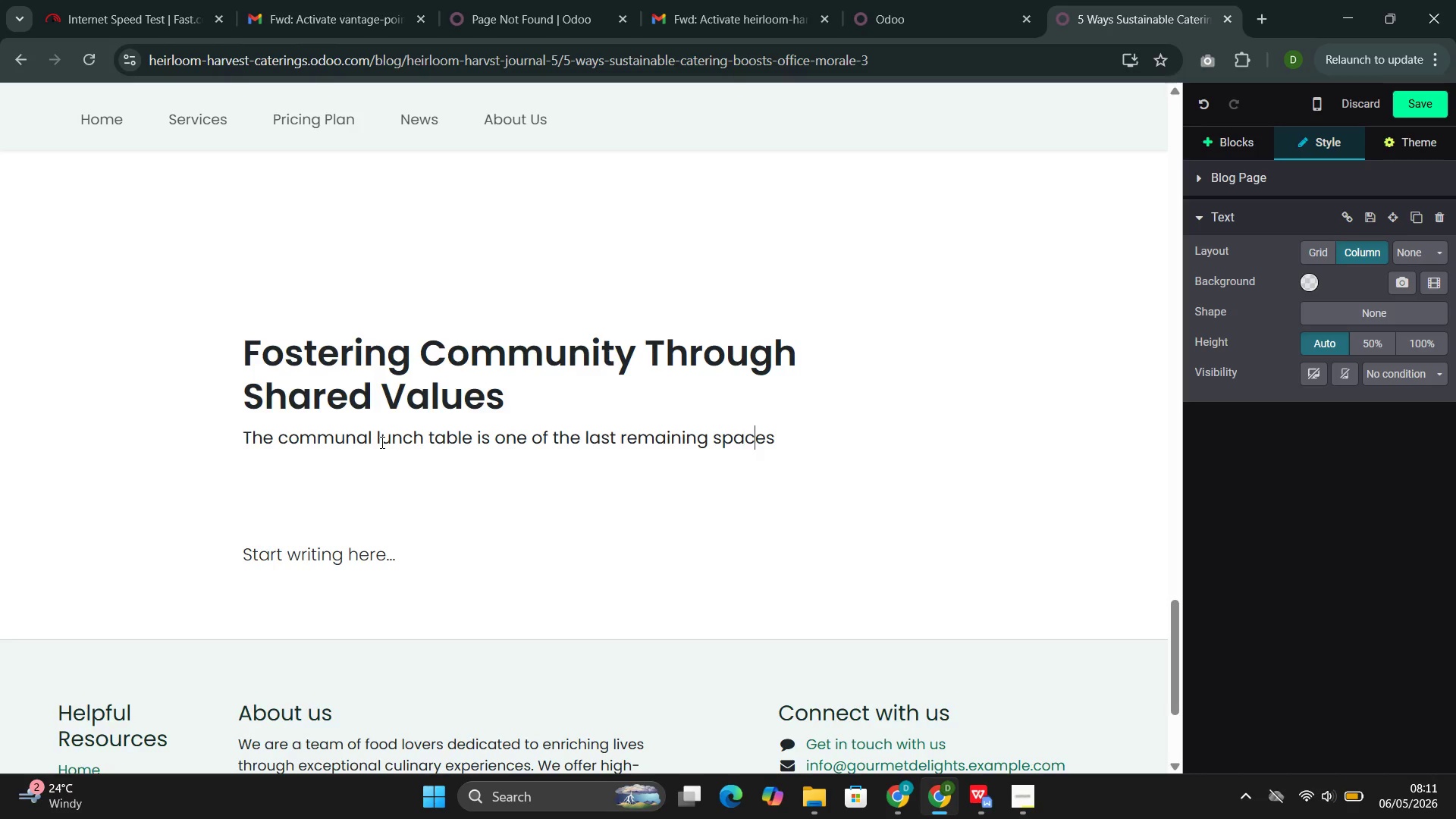 
key(ArrowRight)
 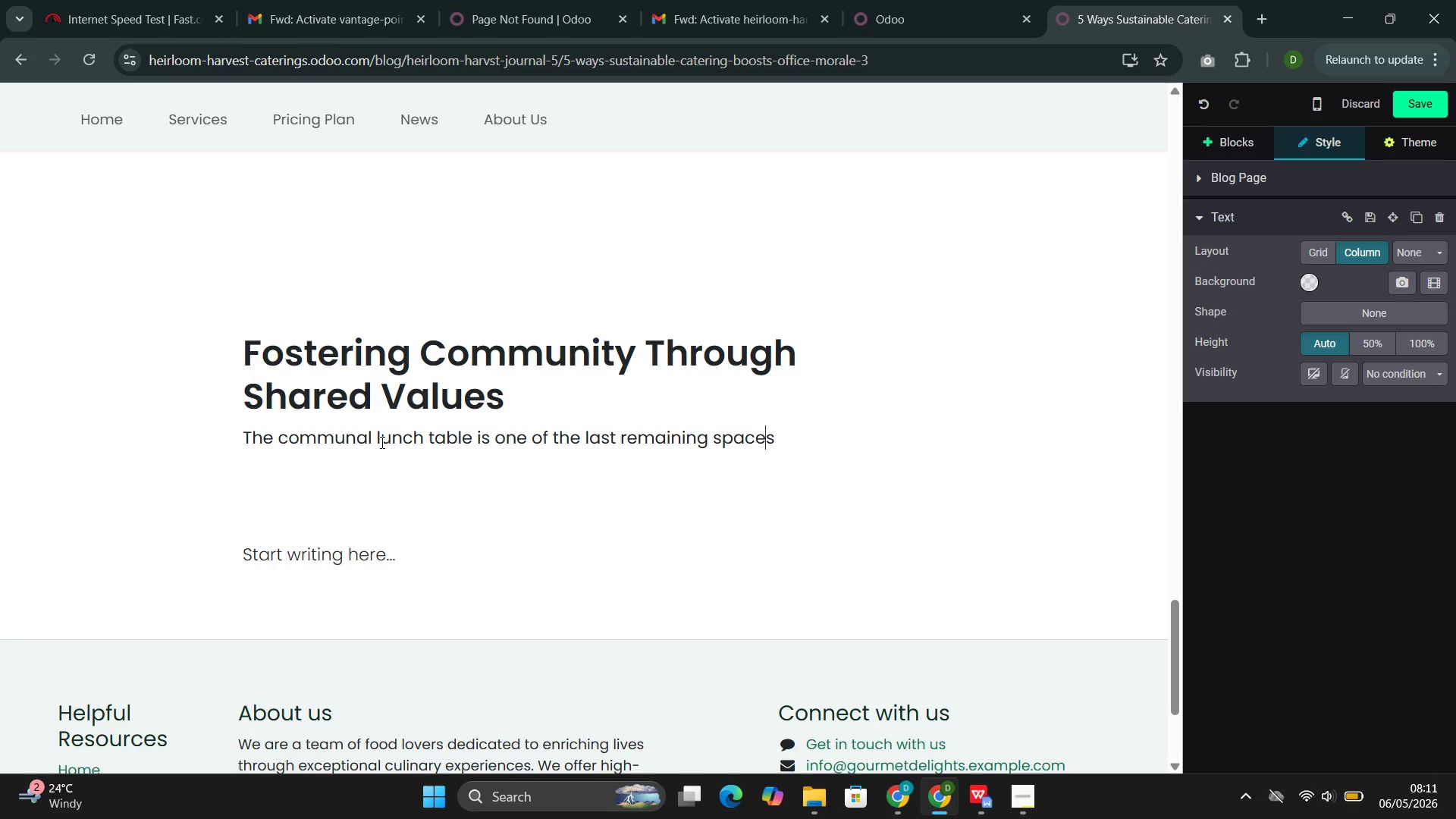 
key(ArrowRight)
 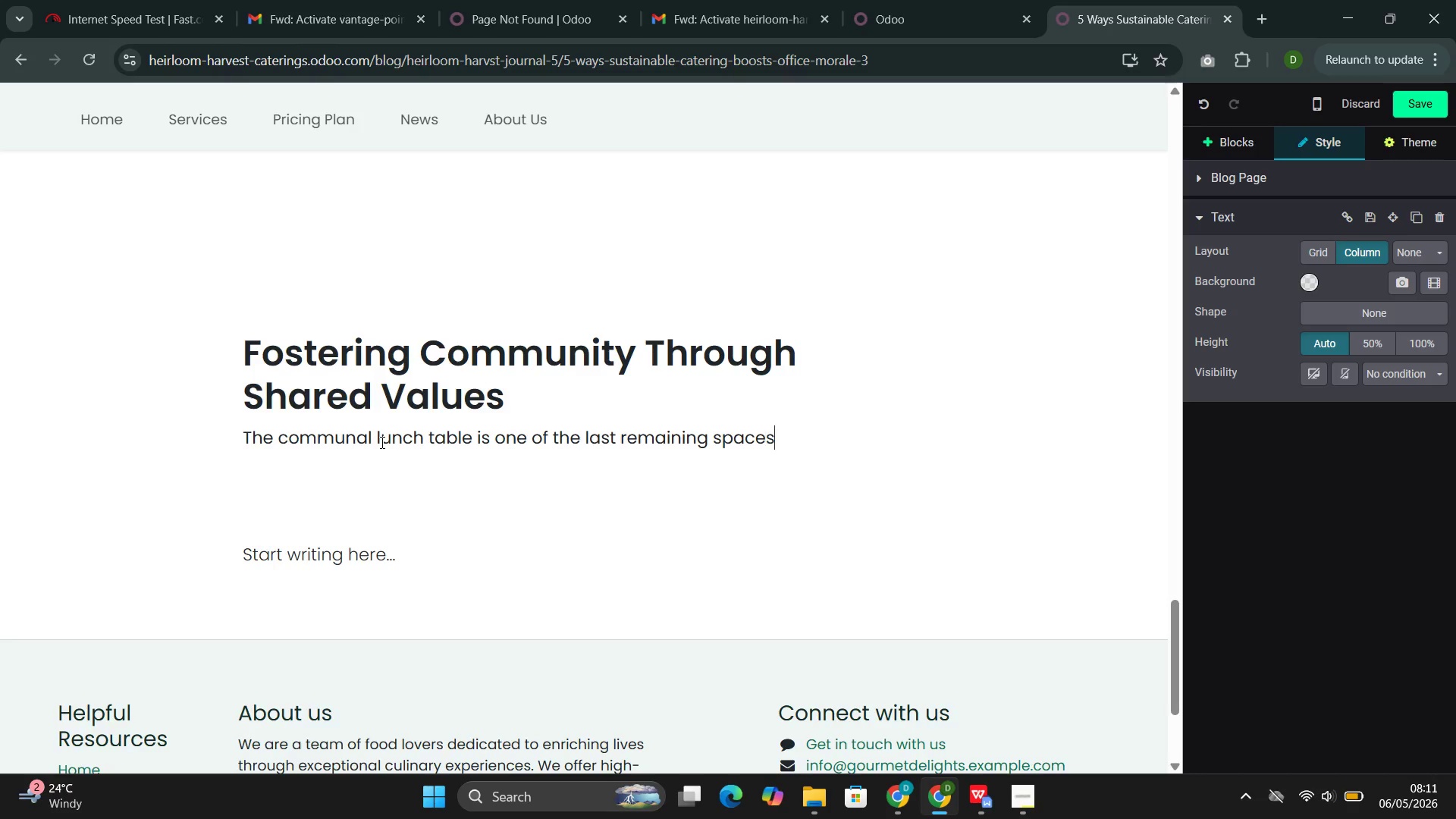 
key(ArrowRight)
 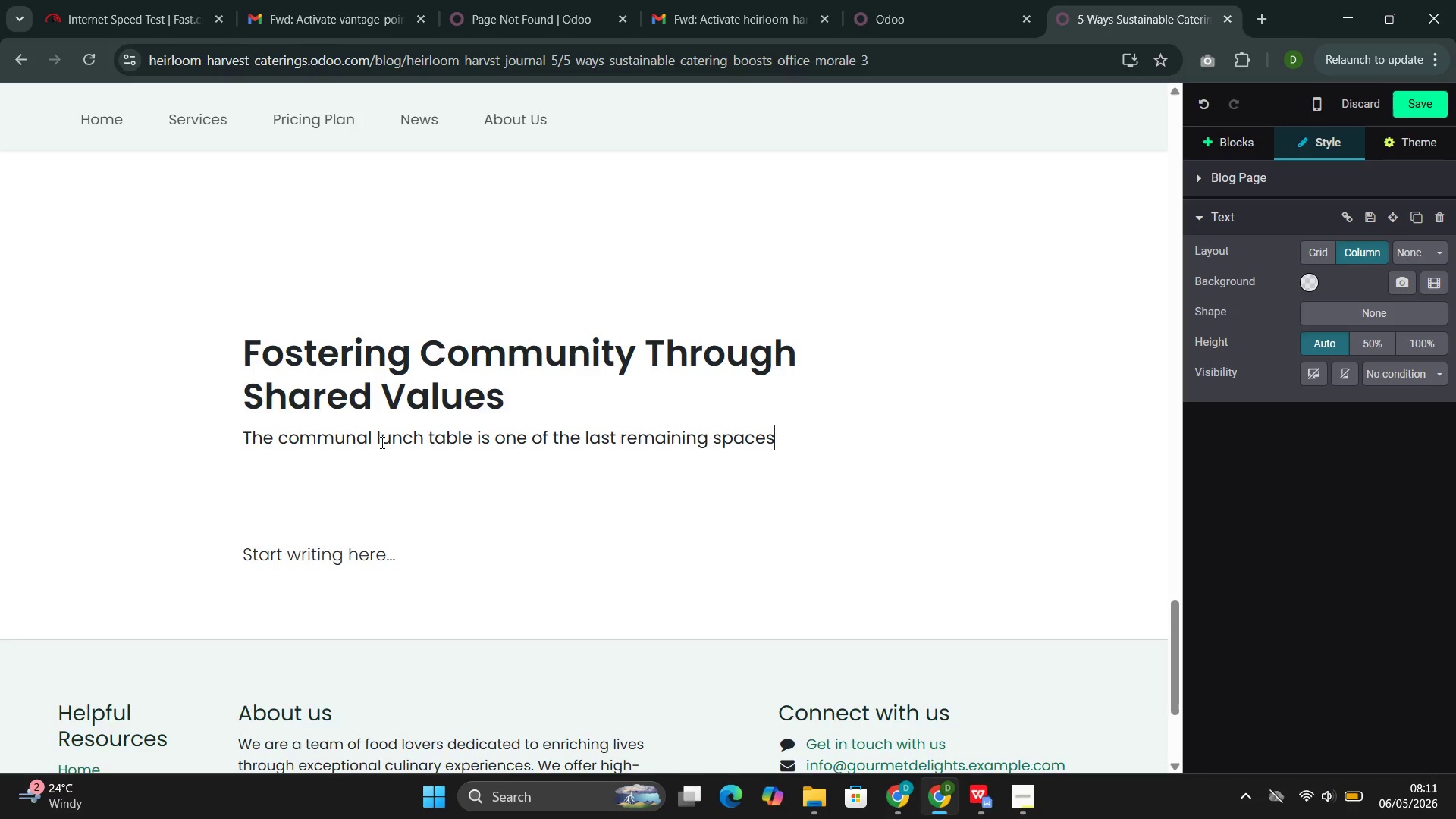 
type( where colleagues from different departments )
key(Backspace)
type(, lebels )
key(Backspace)
 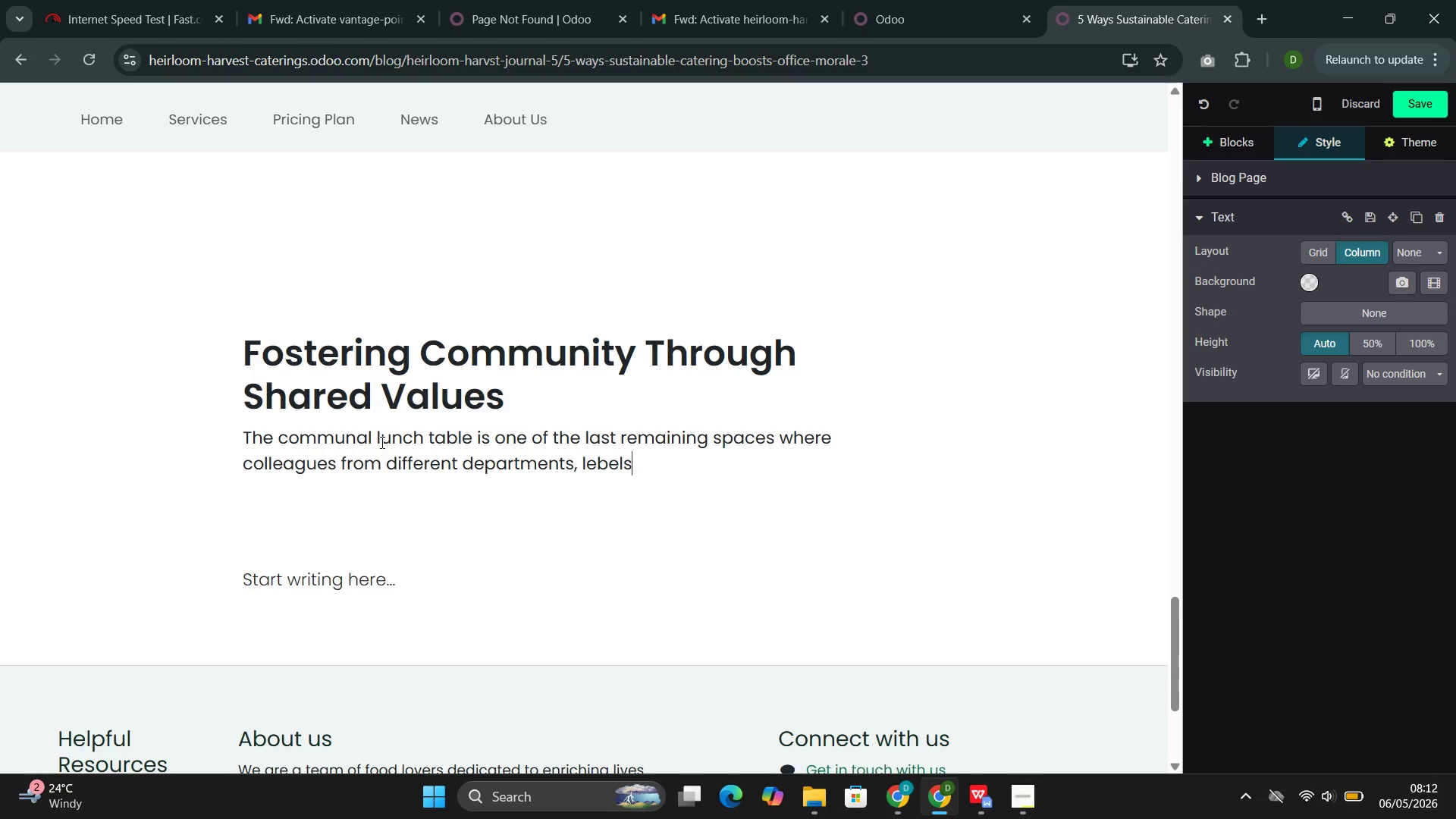 
key(ArrowLeft)
 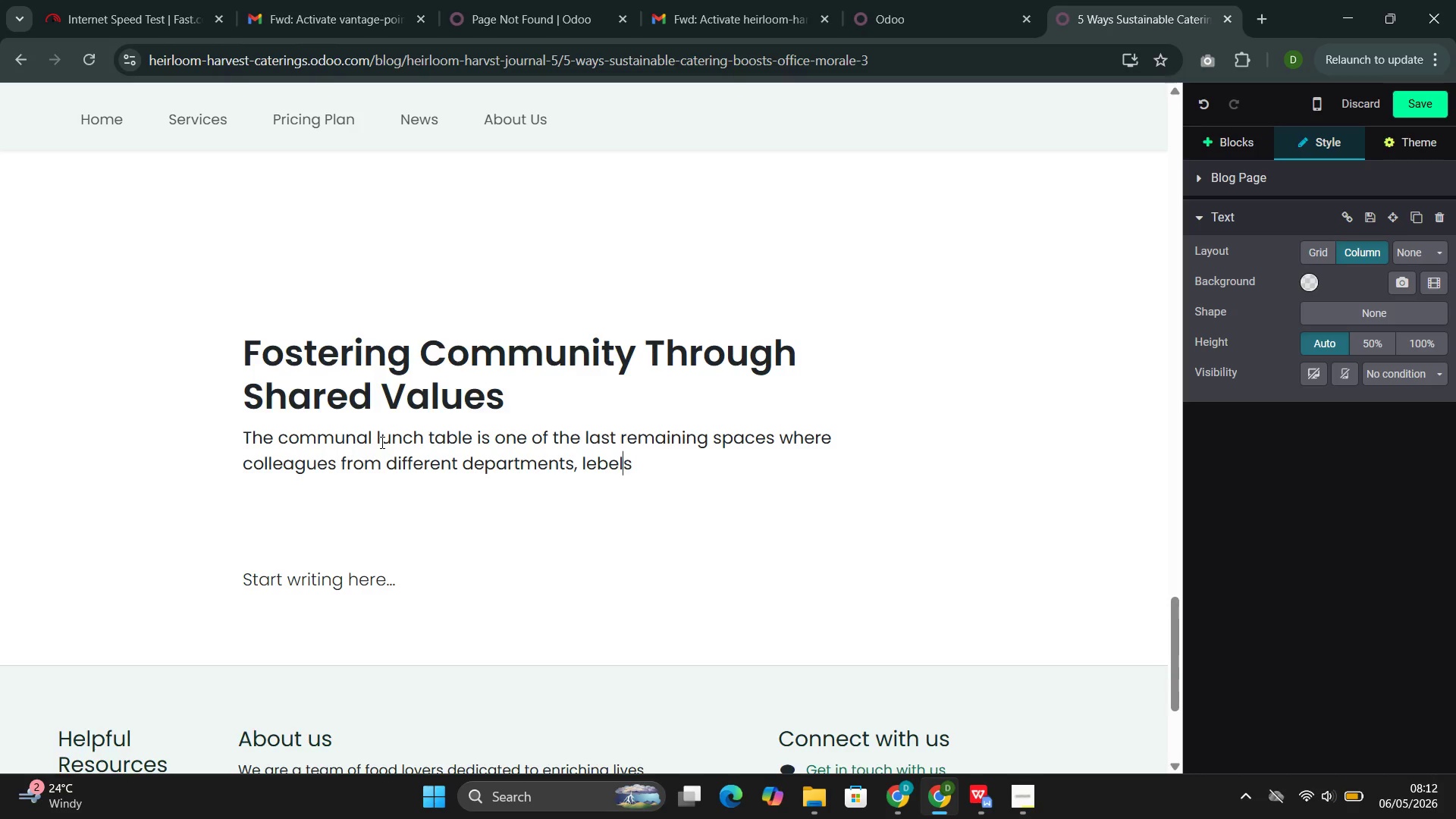 
key(ArrowLeft)
 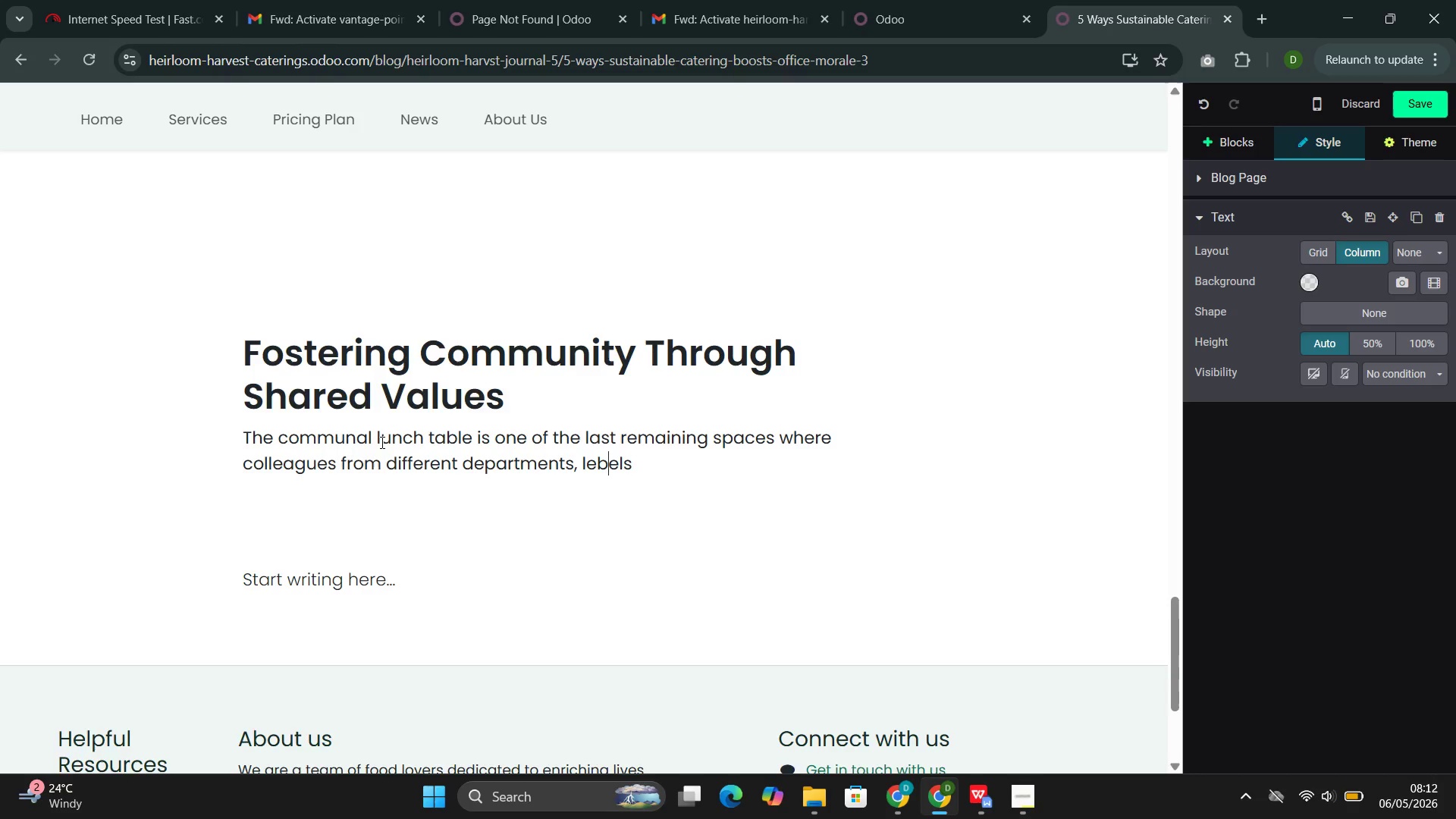 
key(ArrowLeft)
 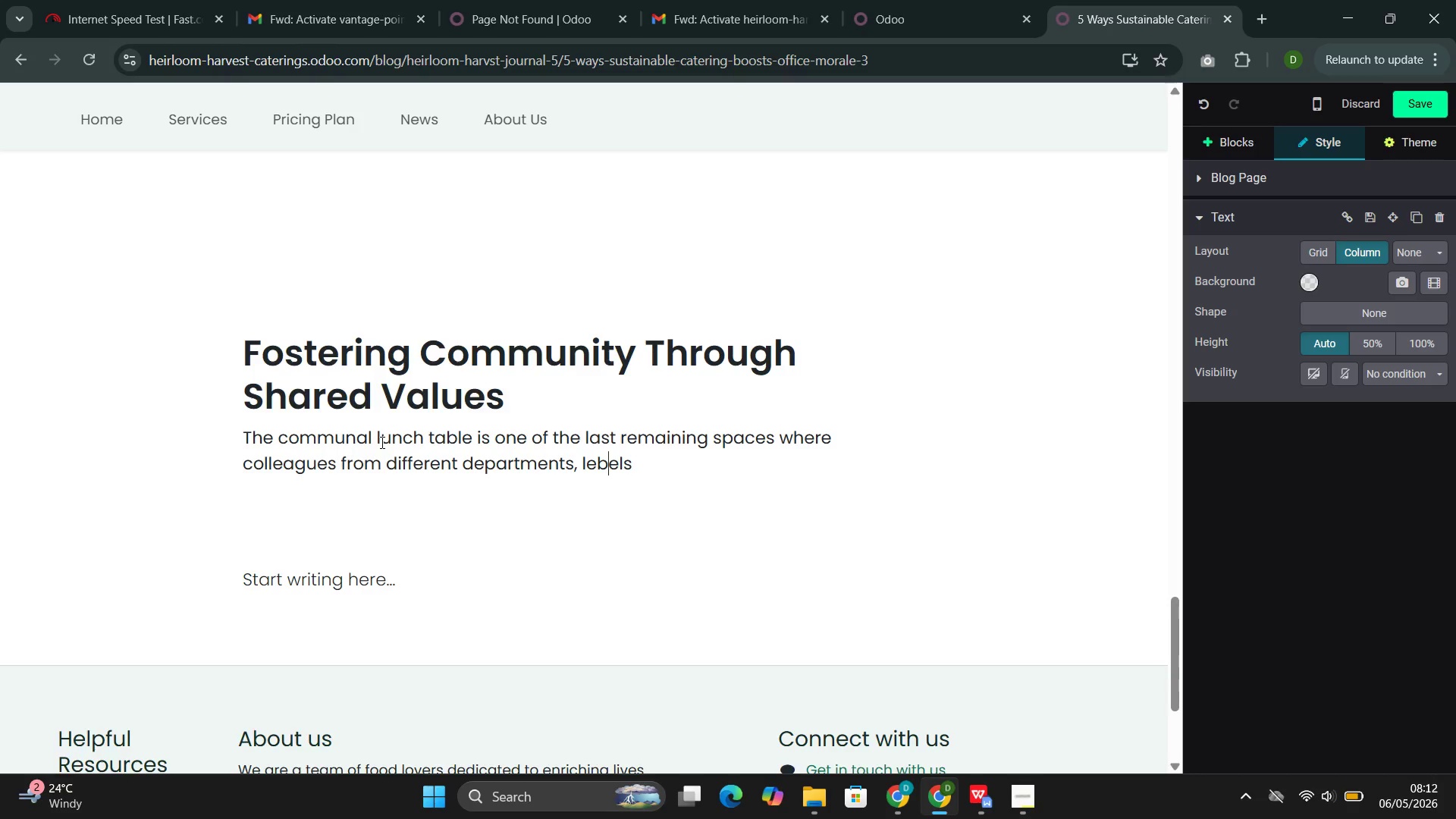 
key(Backspace)
 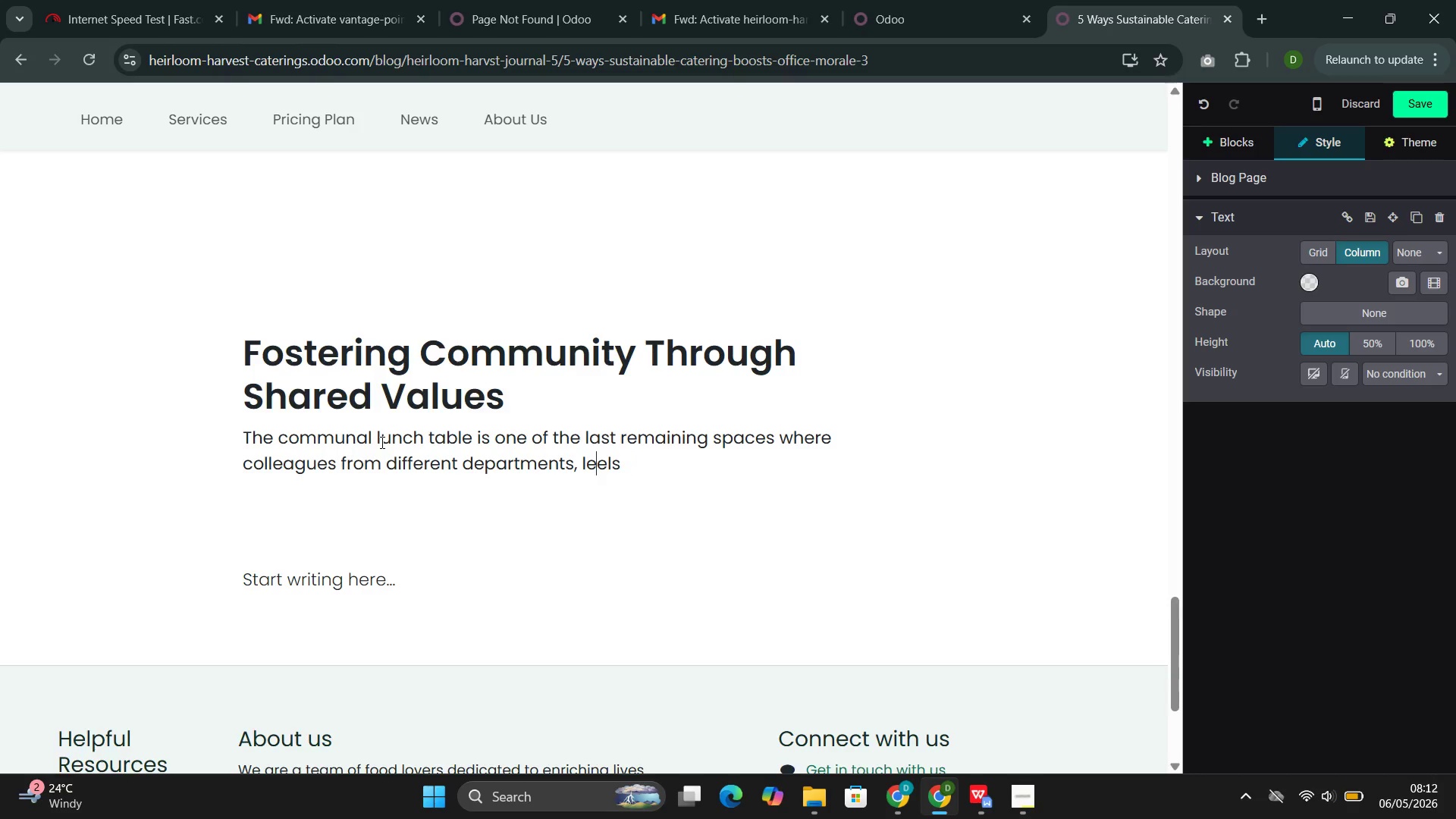 
key(V)
 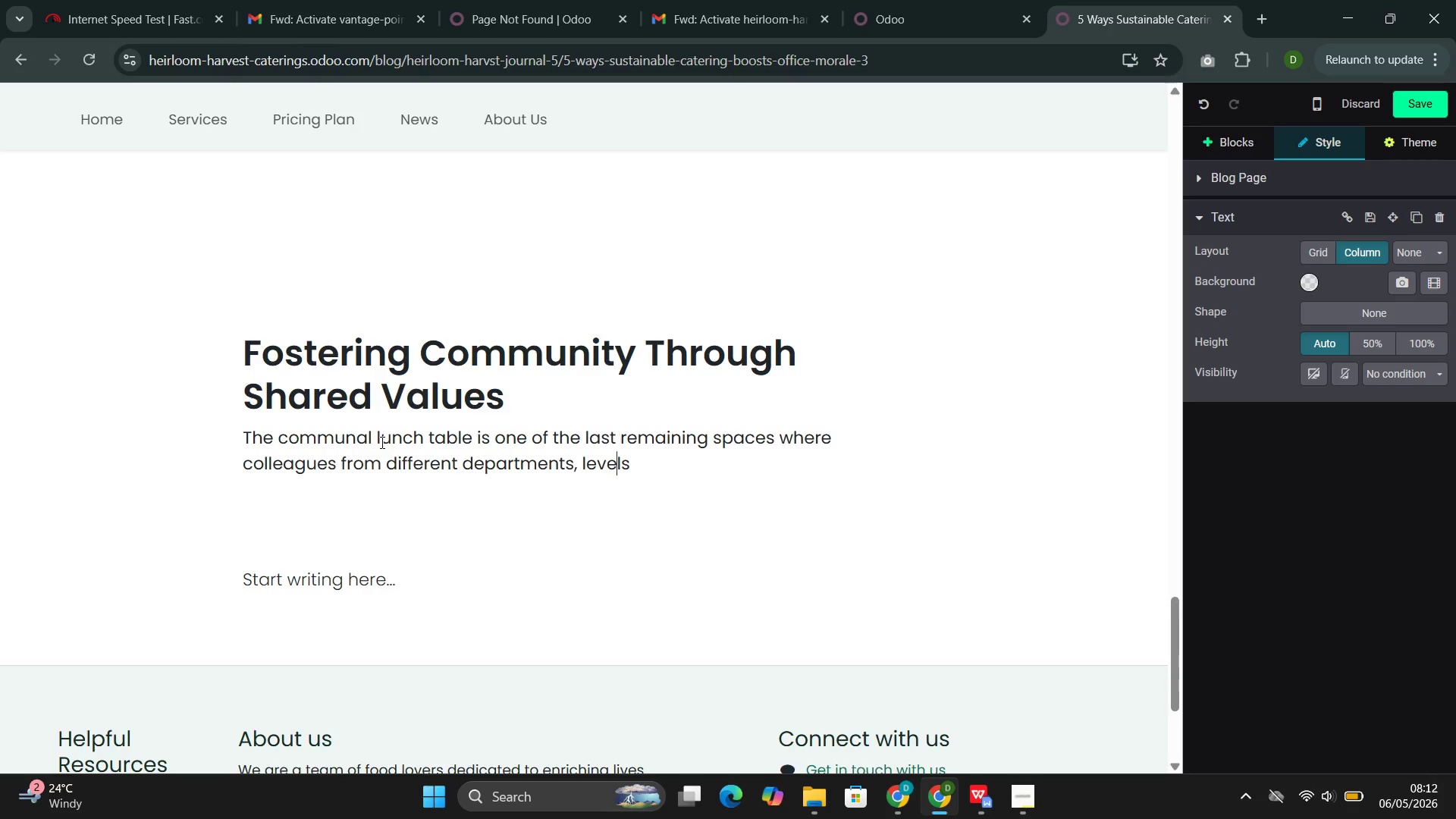 
key(ArrowRight)
 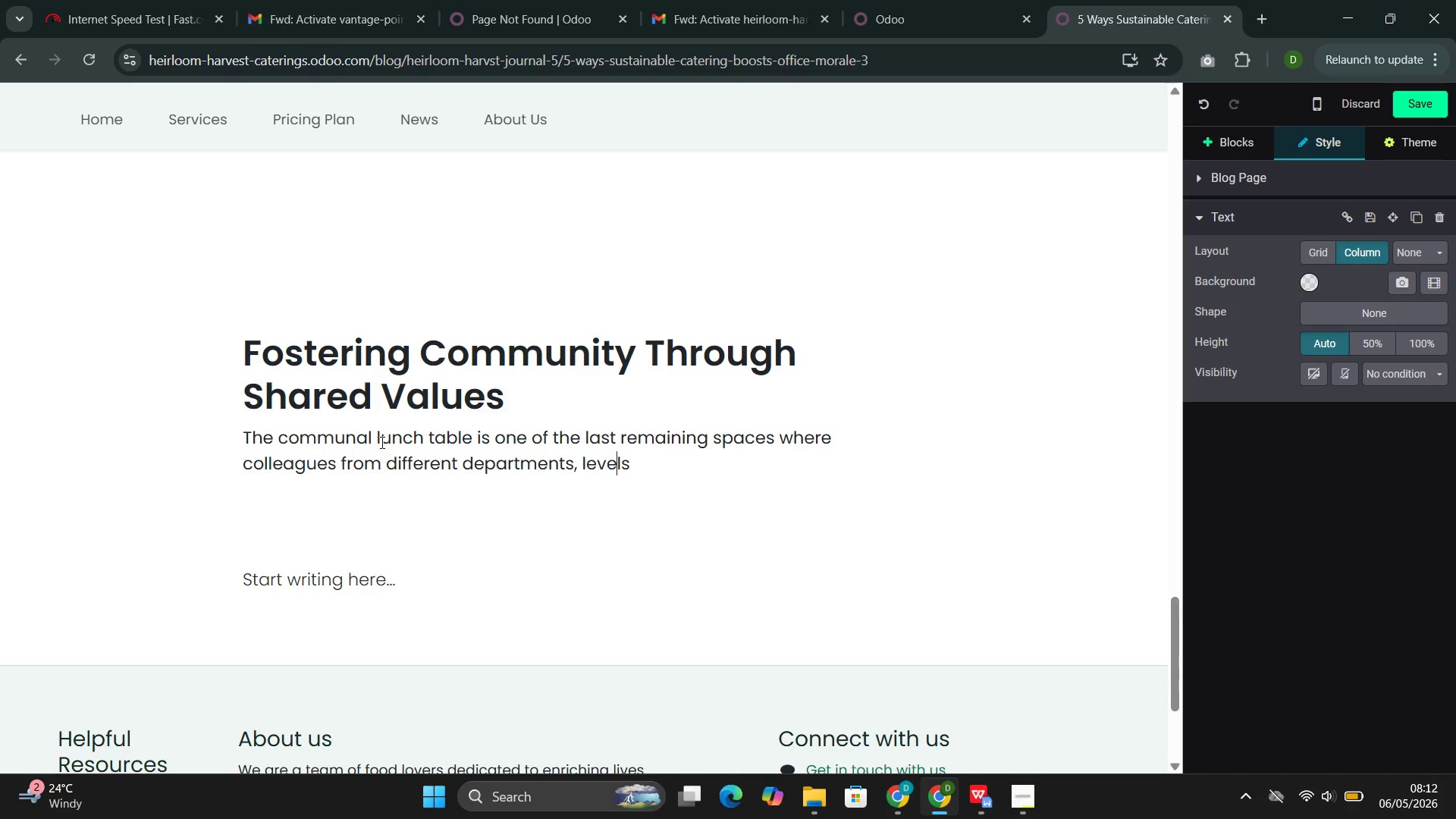 
key(ArrowRight)
 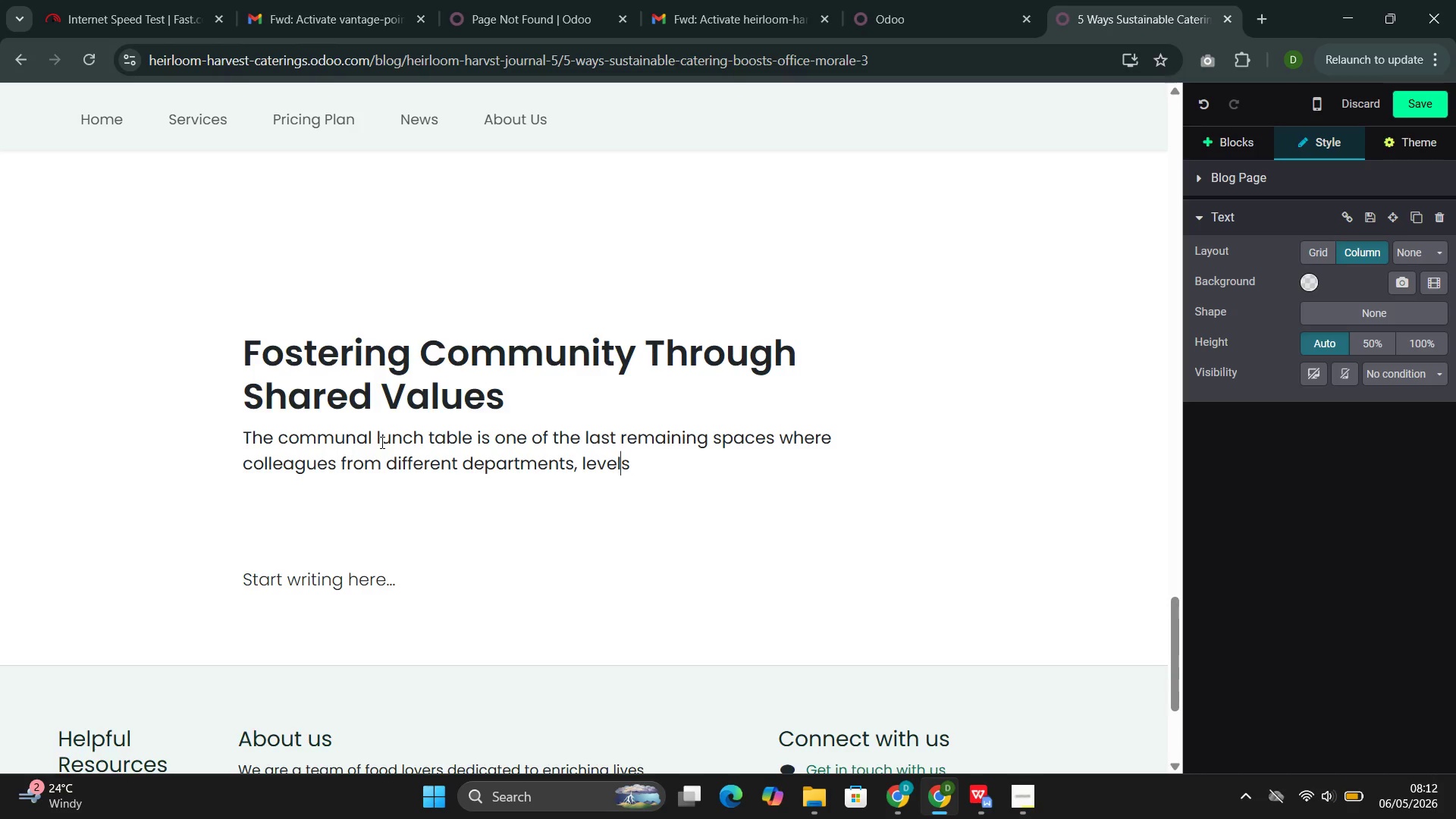 
key(ArrowRight)
 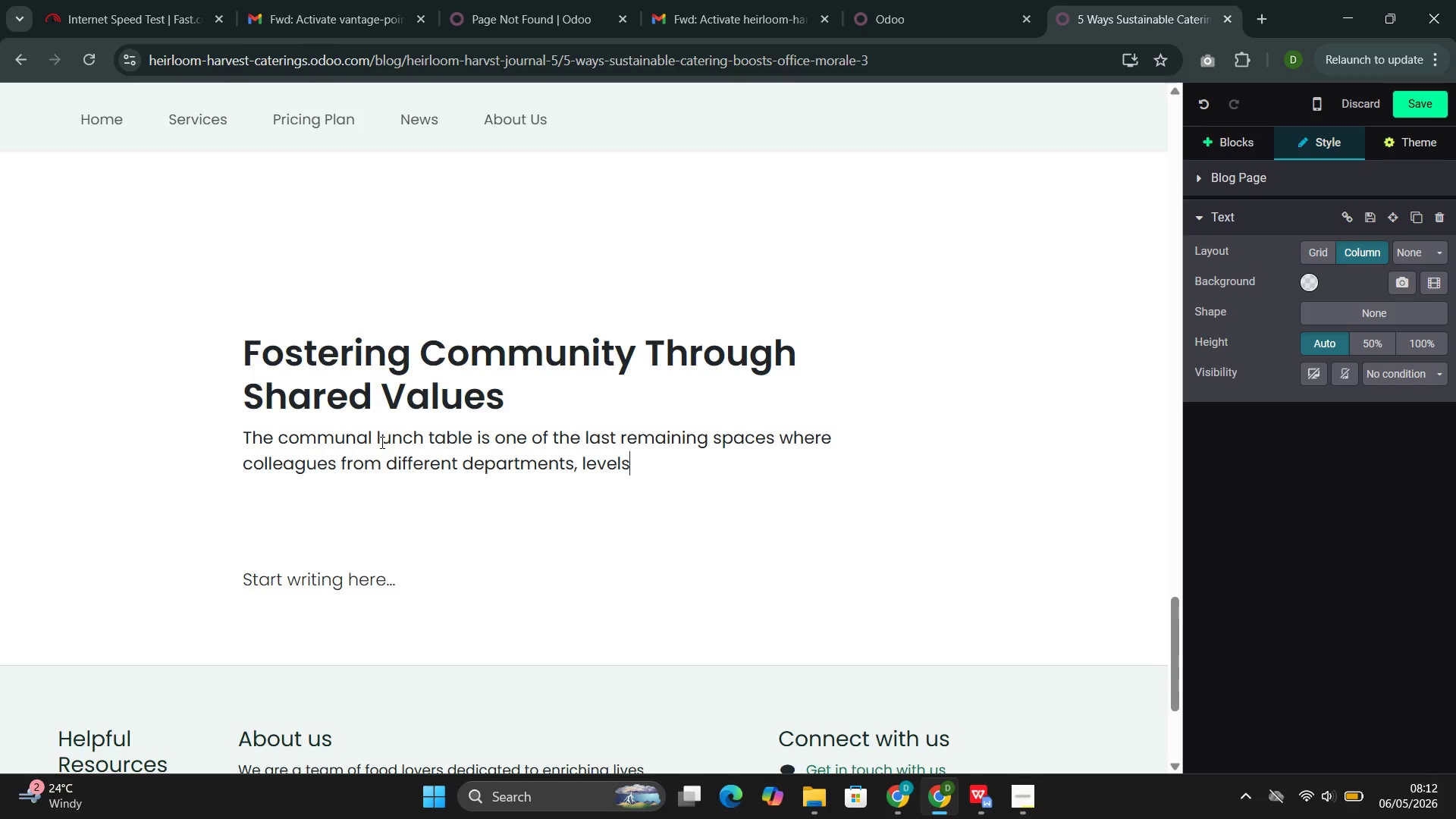 
type(, and teams interact information)
 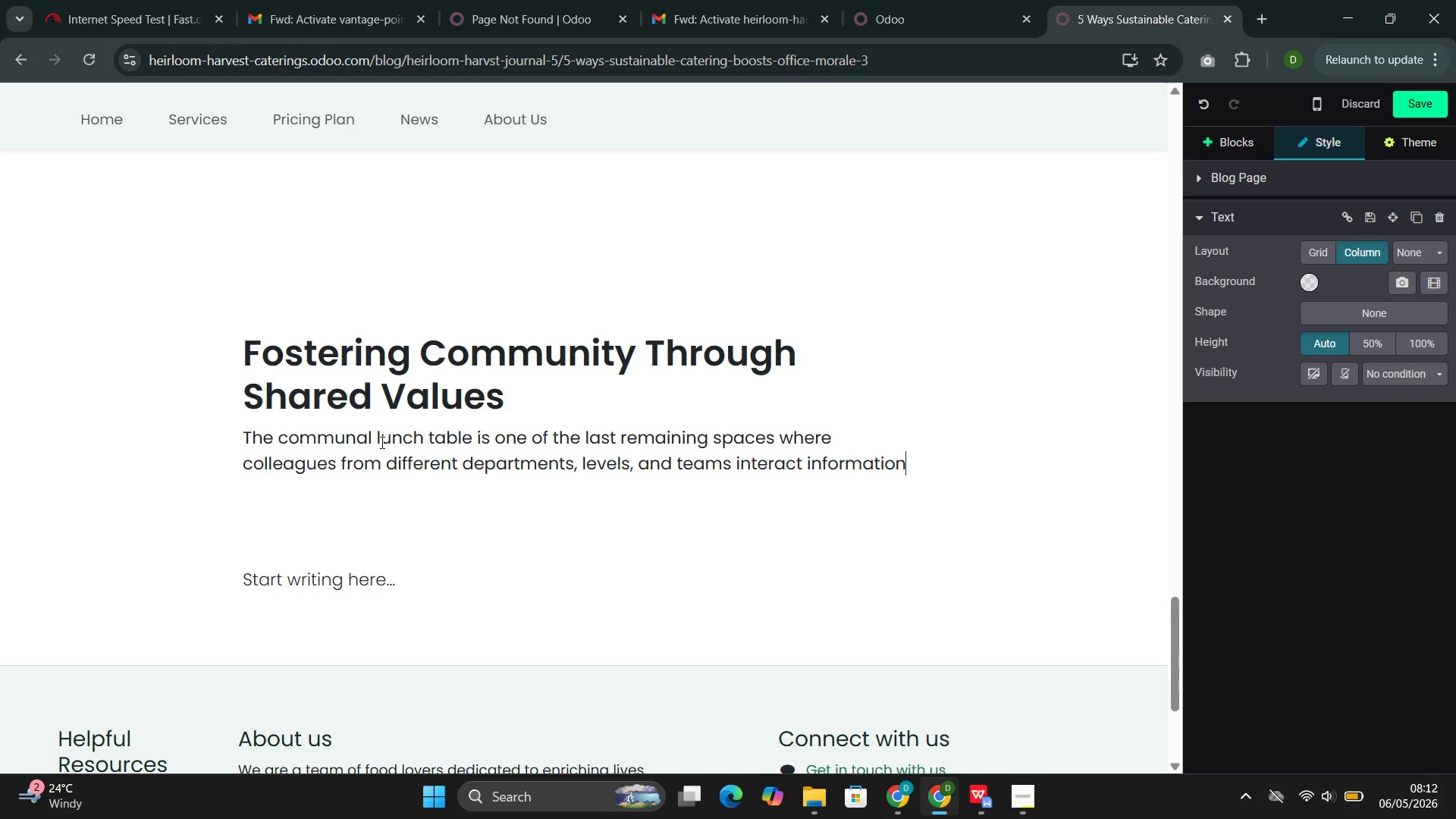 
key(Backspace)
key(Backspace)
key(Backspace)
type(lly. An eco-friendly lunch program create )
key(Backspace)
type(s s )
key(Backspace)
key(Backspace)
type(a natural gathering point--a reason to step awat)
key(Backspace)
type(y from desks, share a meal.)
key(Backspace)
type(, and connect as people raher than as job title )
key(Backspace)
type(s)
 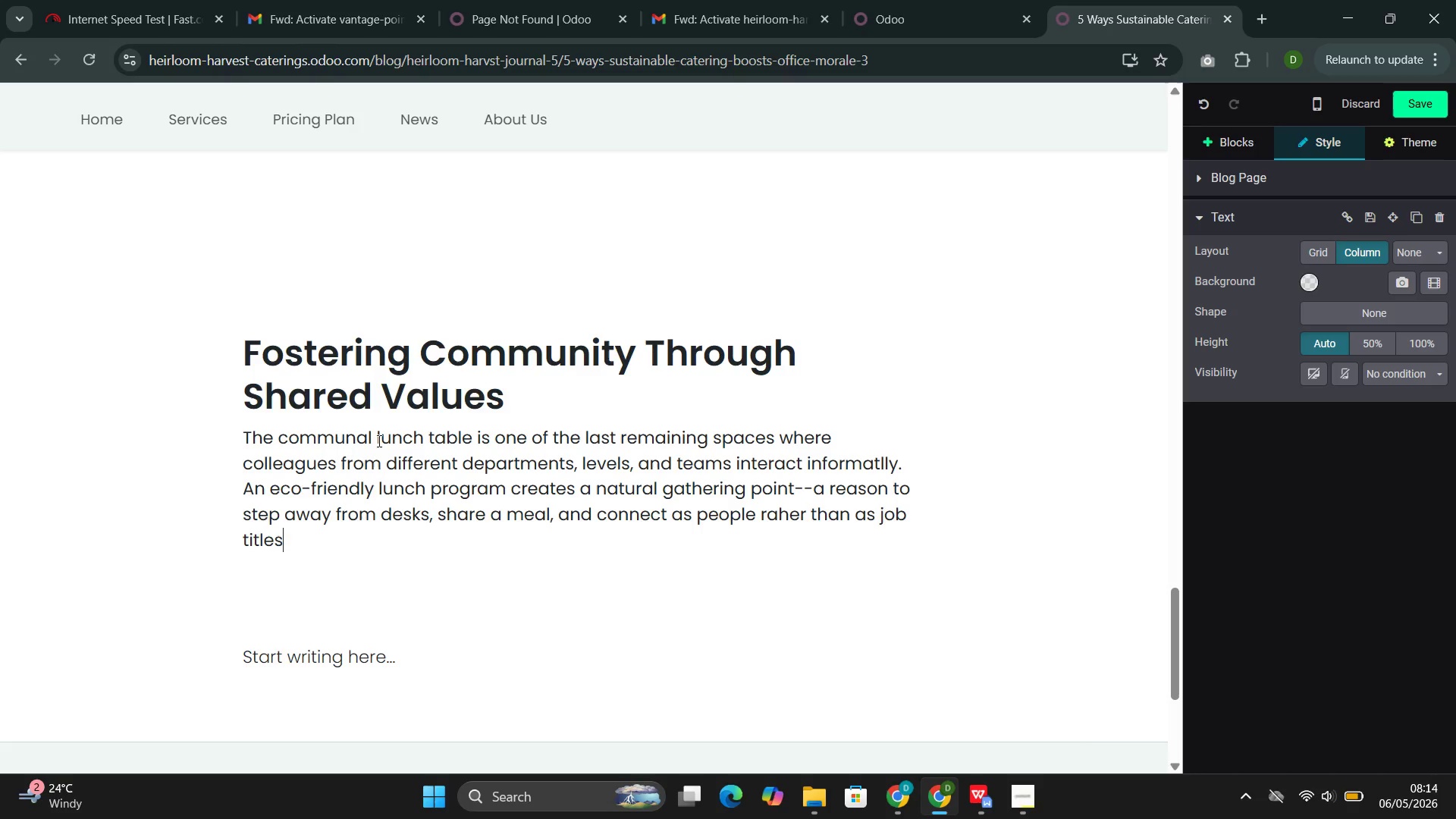 
key(Quote)
 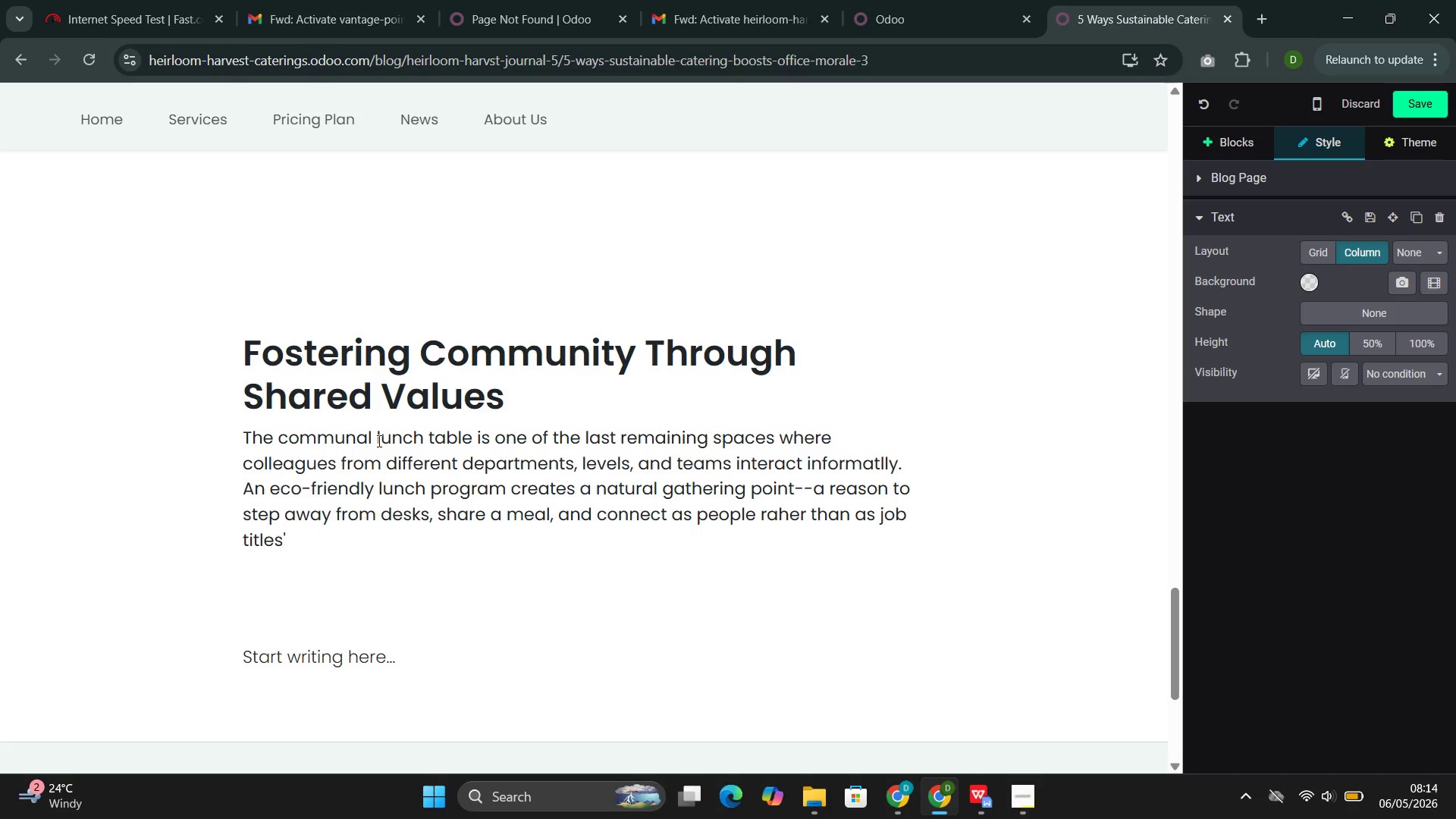 
key(Backspace)
 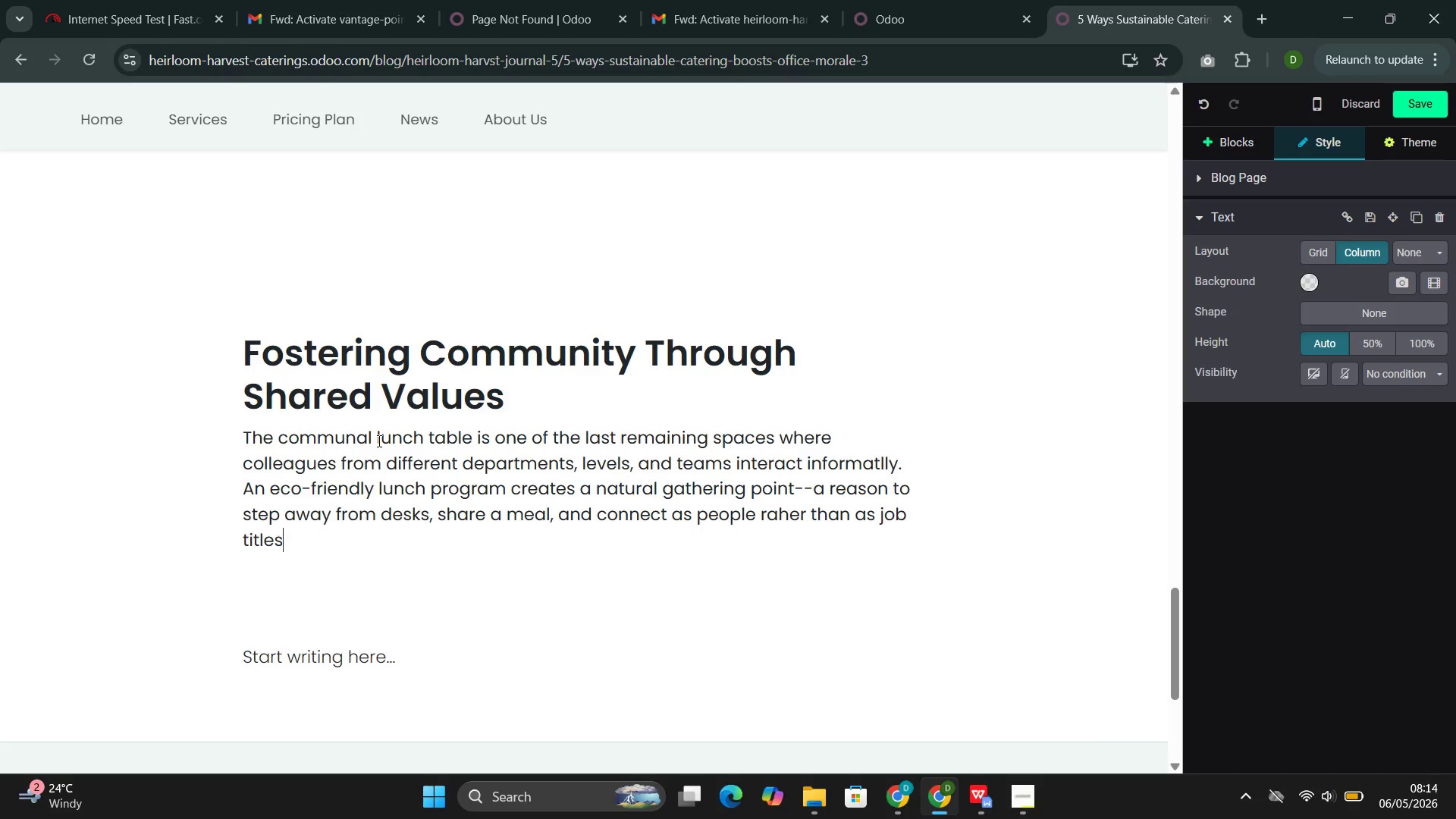 
key(Period)
 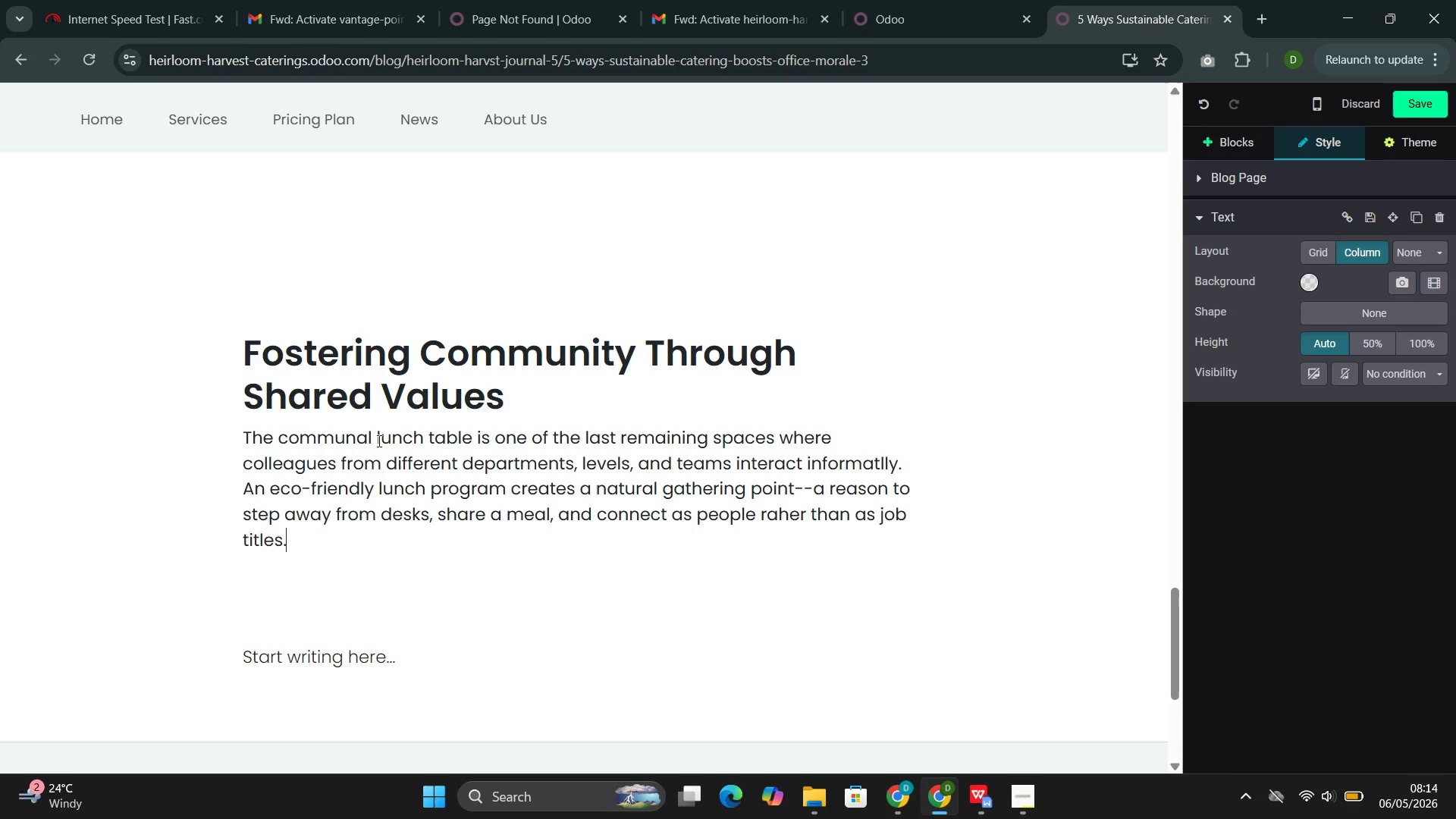 
key(Enter)
 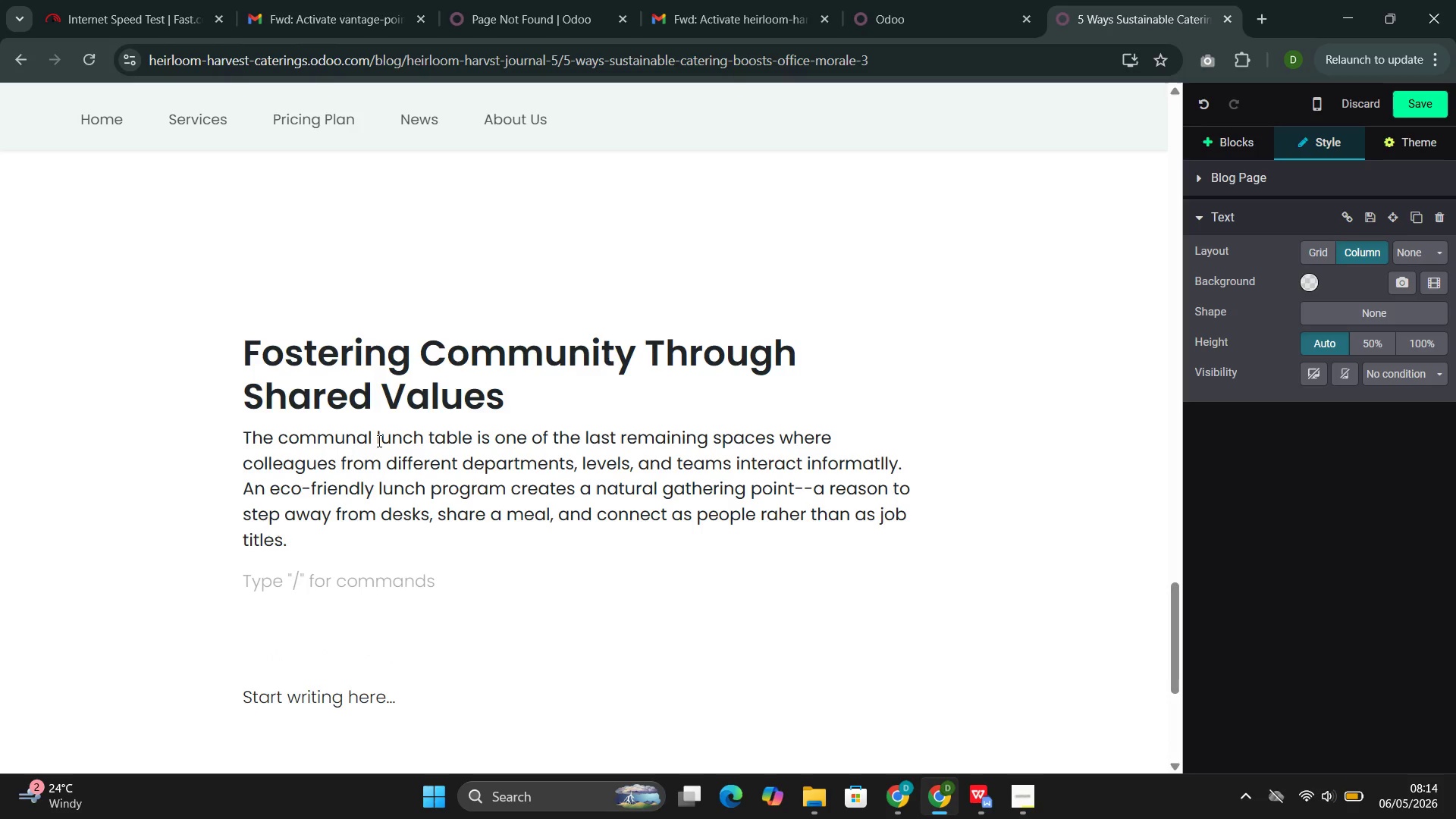 
type(Heirloom h)
key(Backspace)
type(Harvest partners with loa)
key(Backspace)
type(cal growers to ensure every lunch box supports the community )
key(Backspace)
type(. When)
 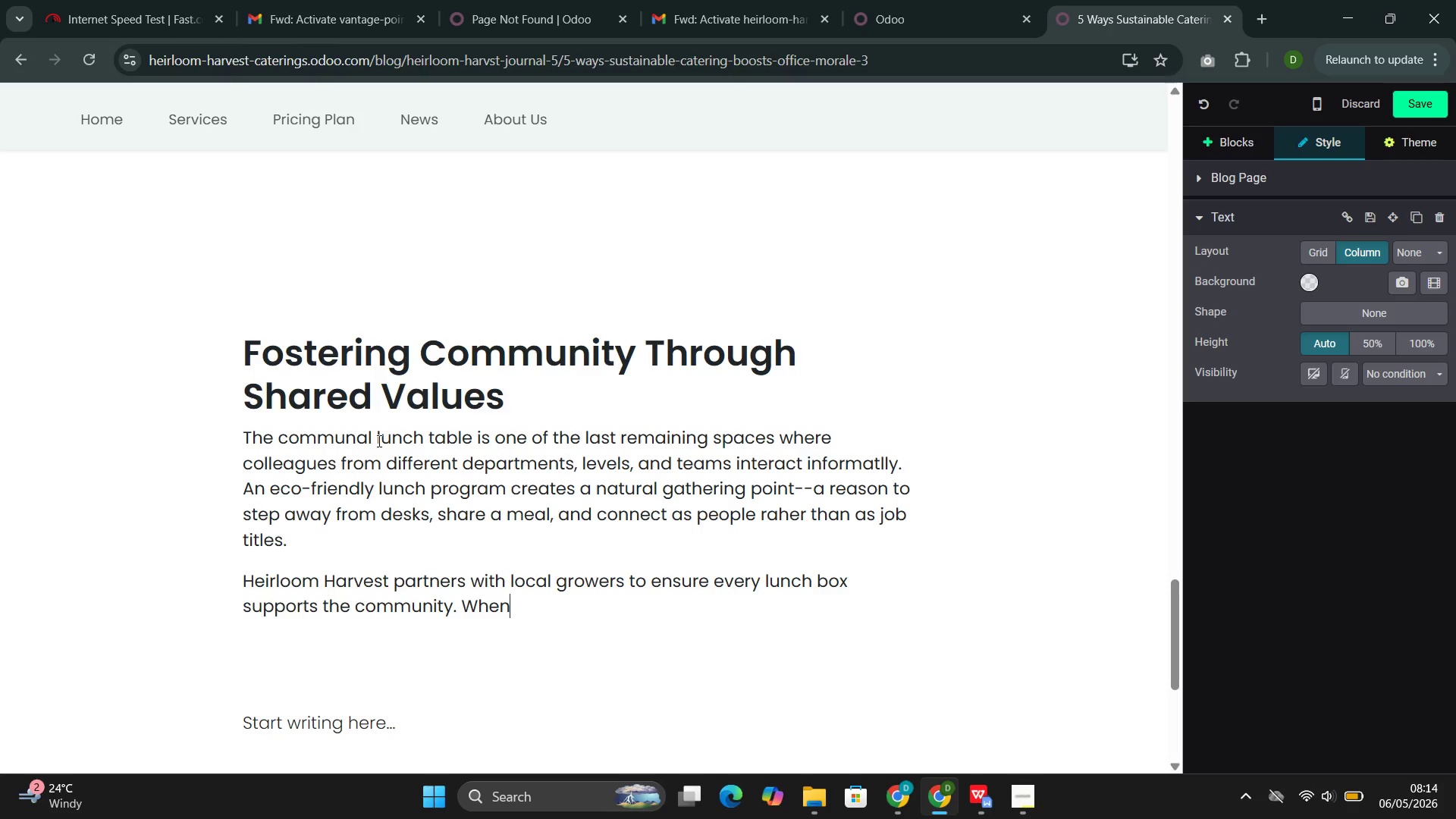 
type( employee )
key(Backspace)
type(s know )
 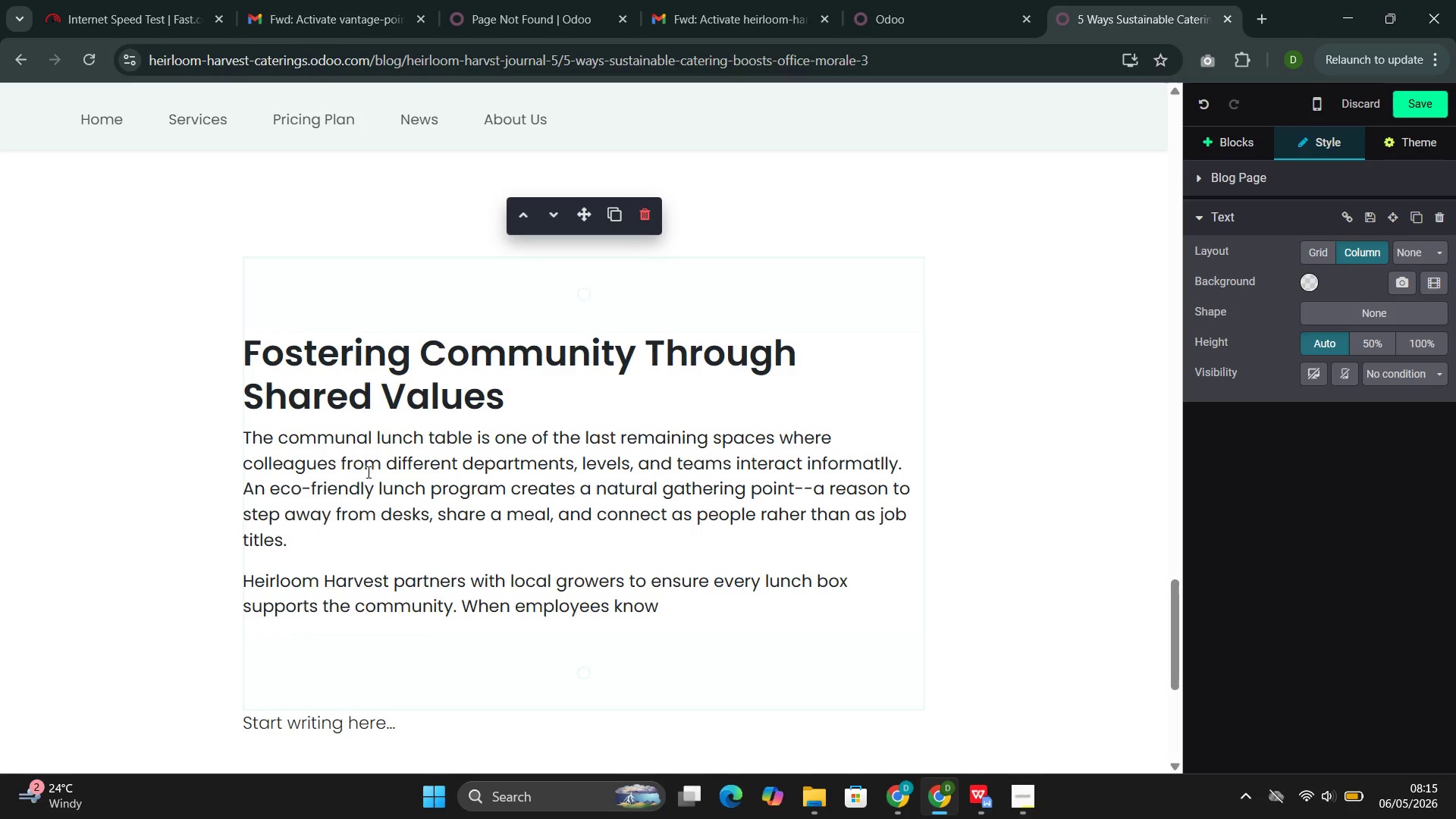 
type(that h)
key(Backspace)
type(their meal support )
key(Backspace)
type(s local farmers and )
 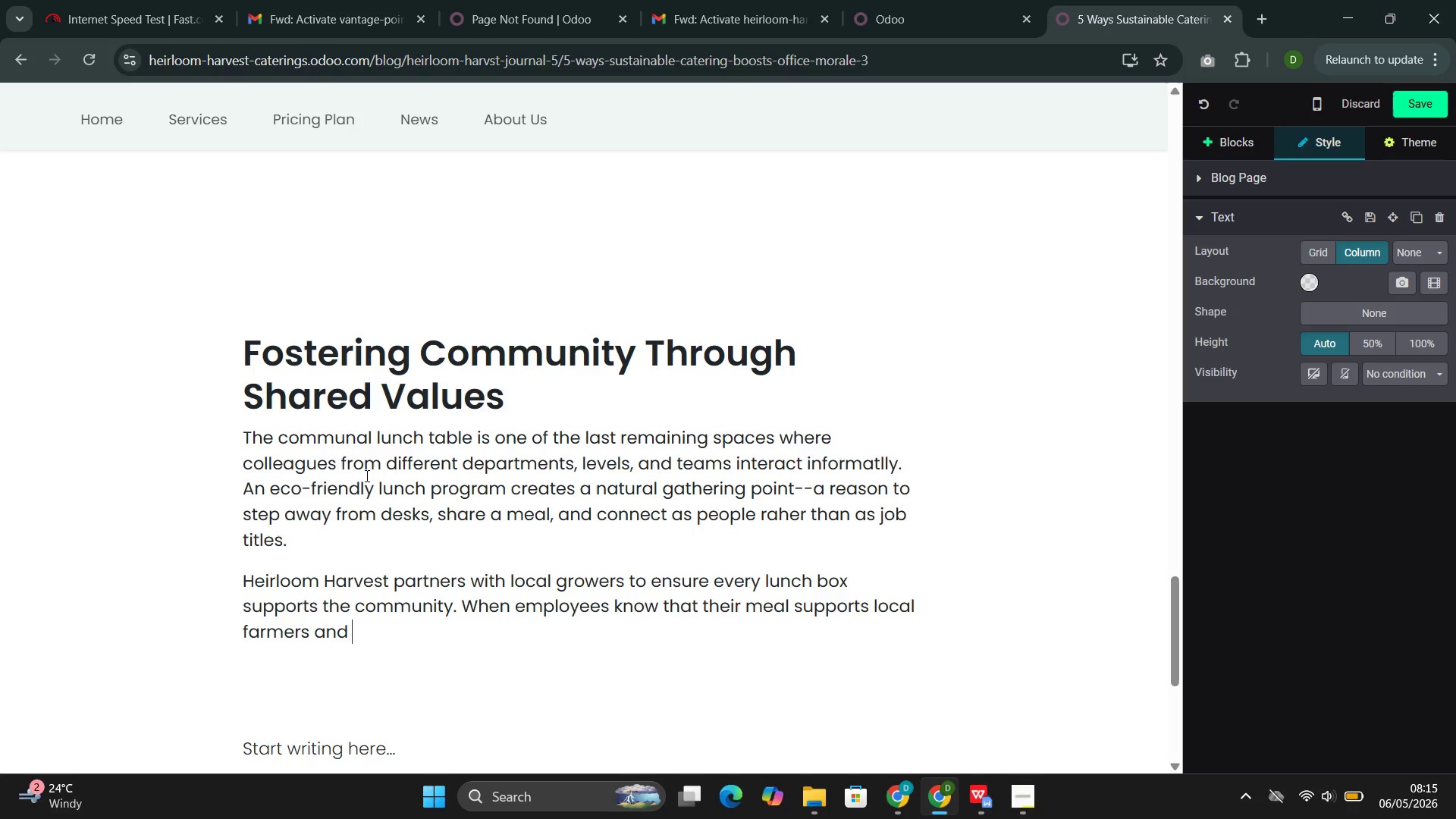 
type(sustainable agriculture, the exper)
 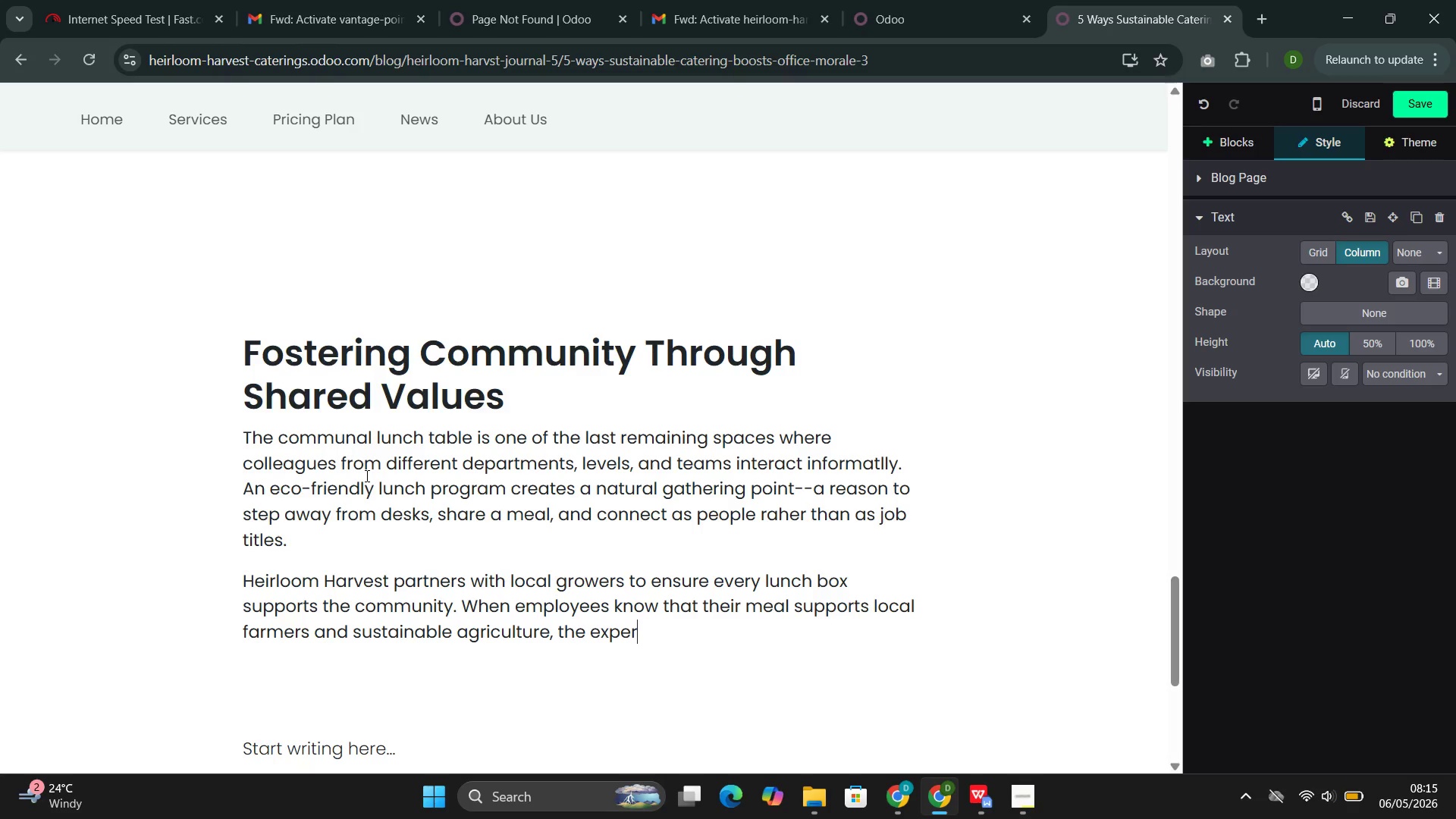 
type(ience of eating)
 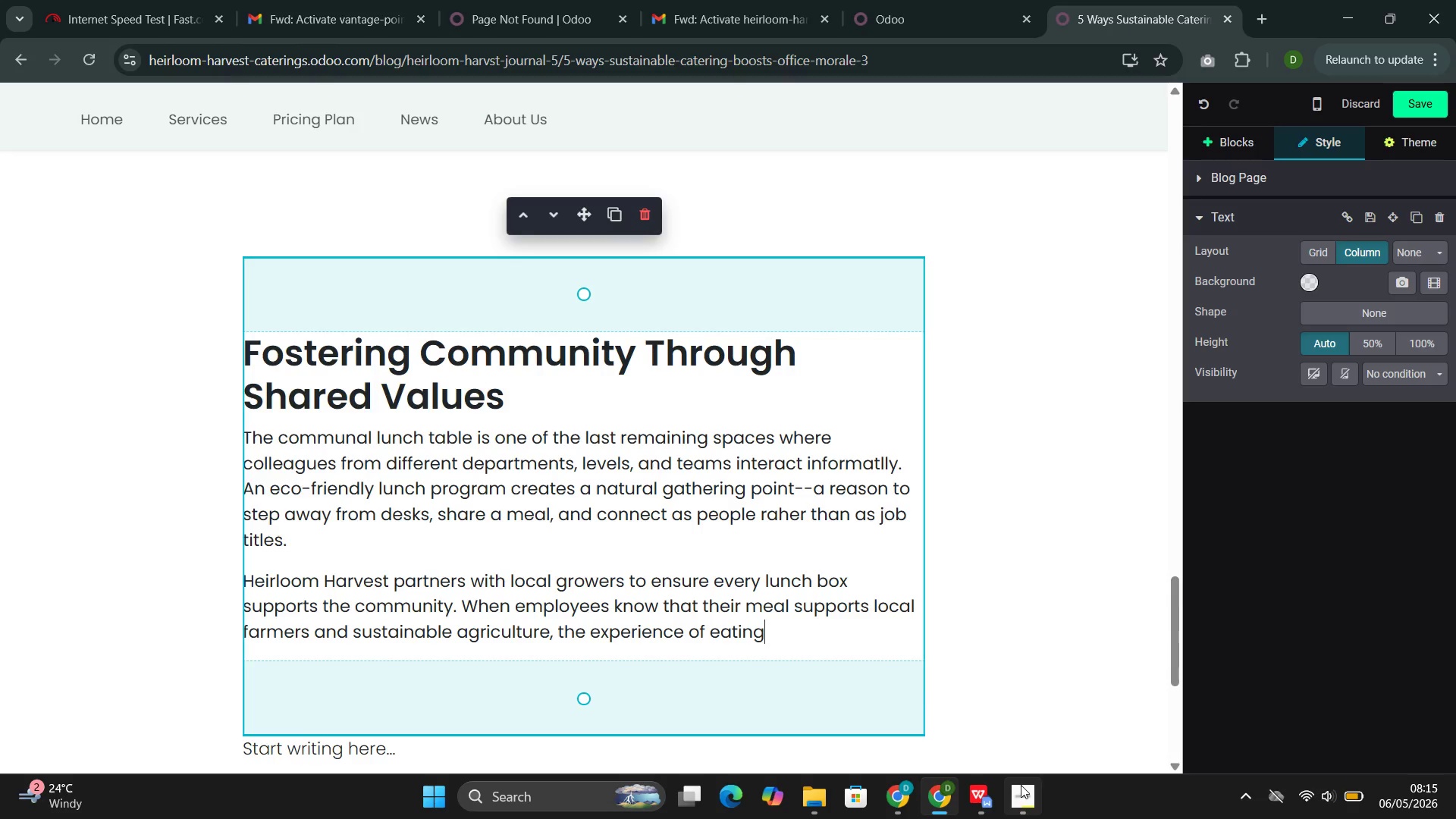 
left_click([969, 698])
 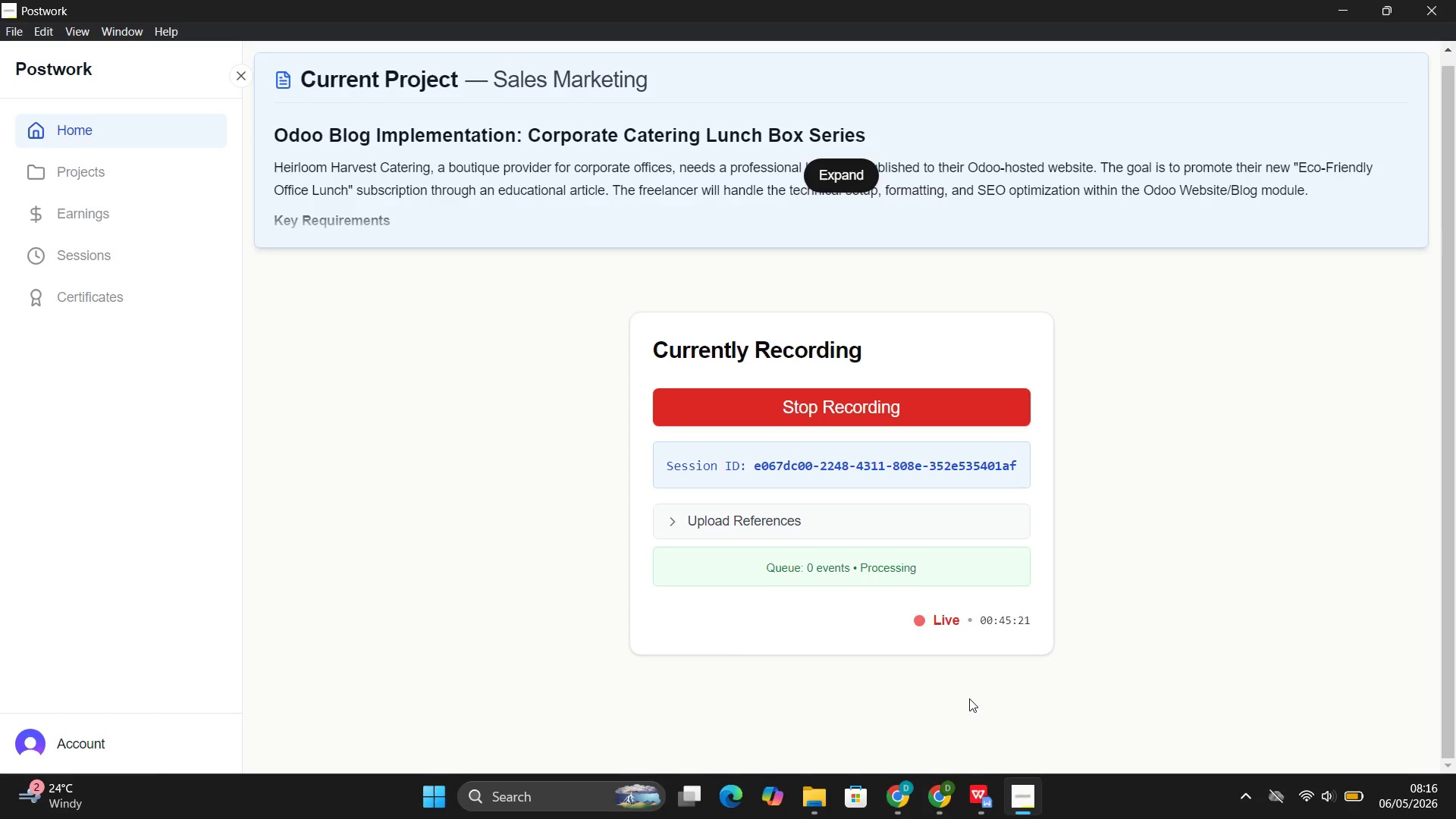 
wait(26.5)
 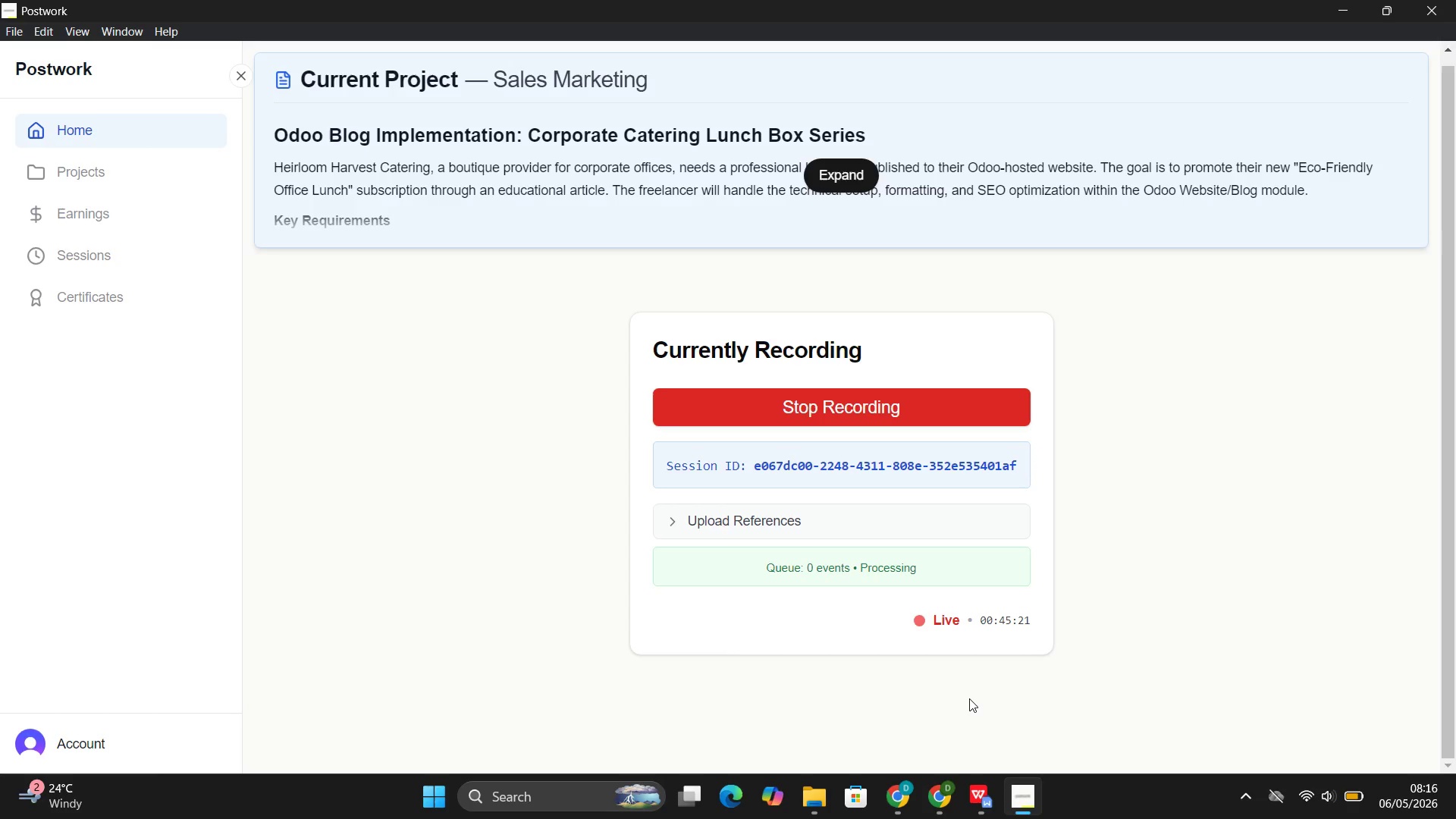 
left_click([930, 697])
 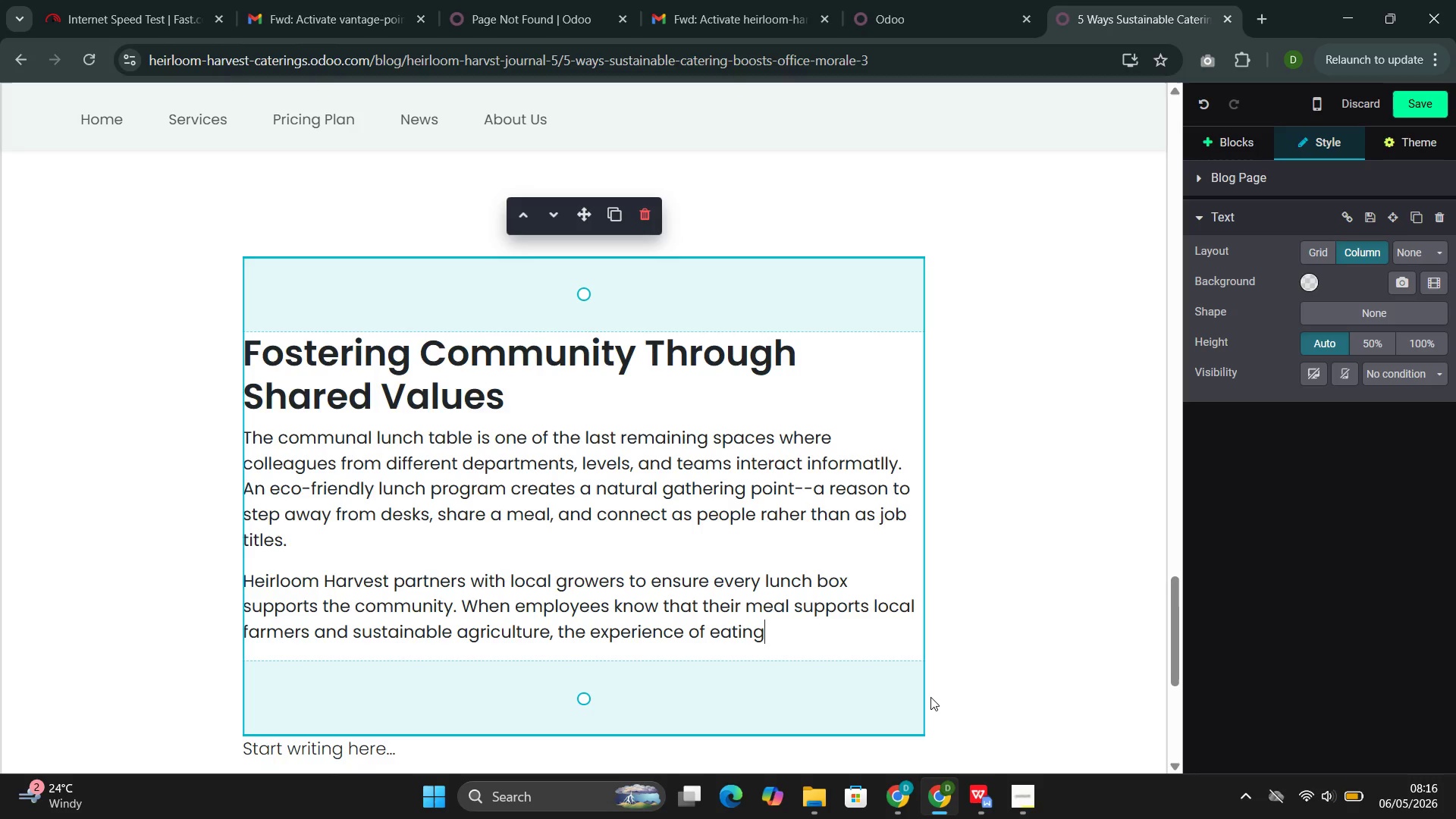 
wait(19.19)
 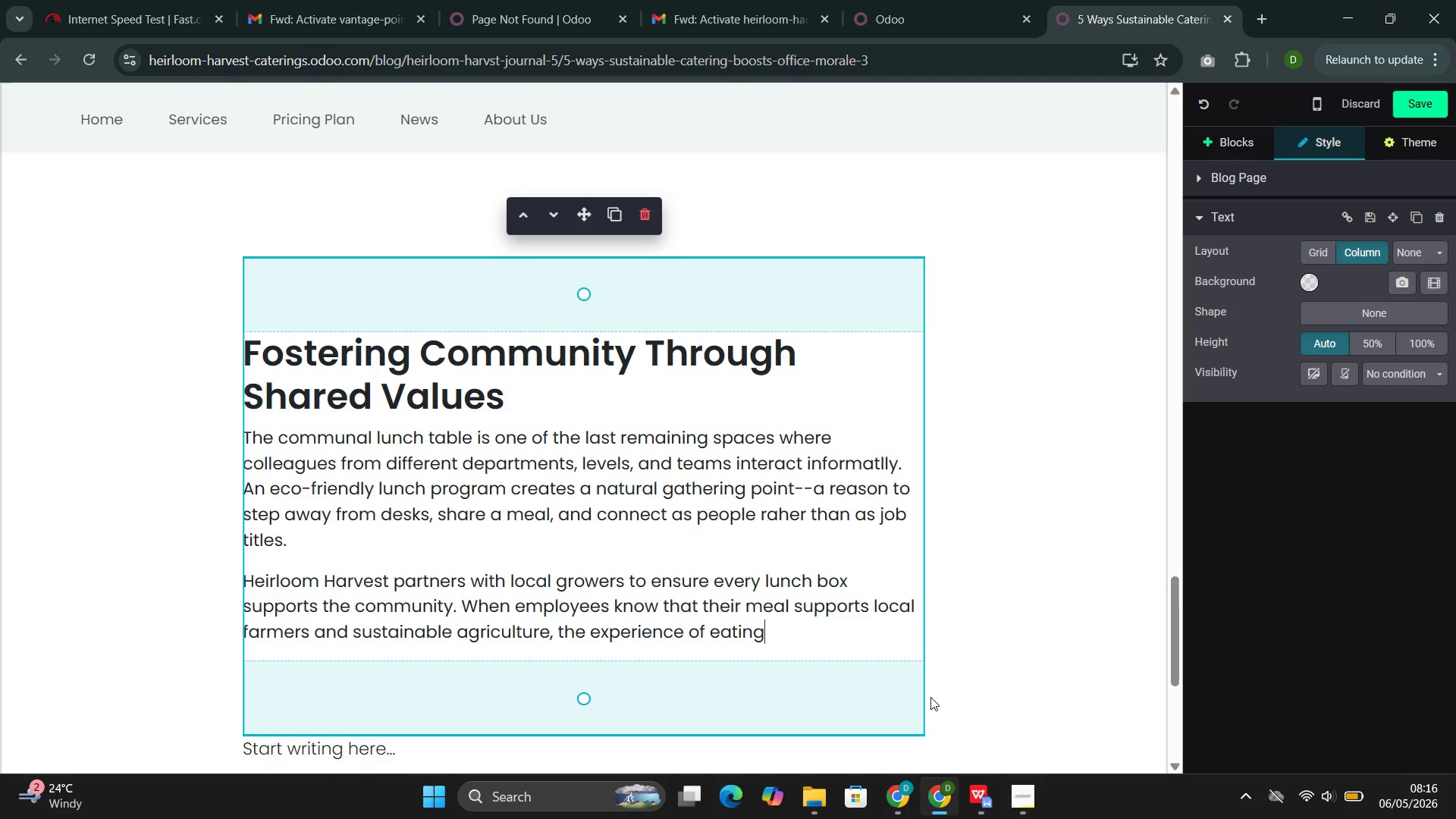 
type( toh)
key(Backspace)
type(gether takes on additional meaning )
key(Backspace)
type(. The lunch hour becomes a )
key(Backspace)
type(n )
 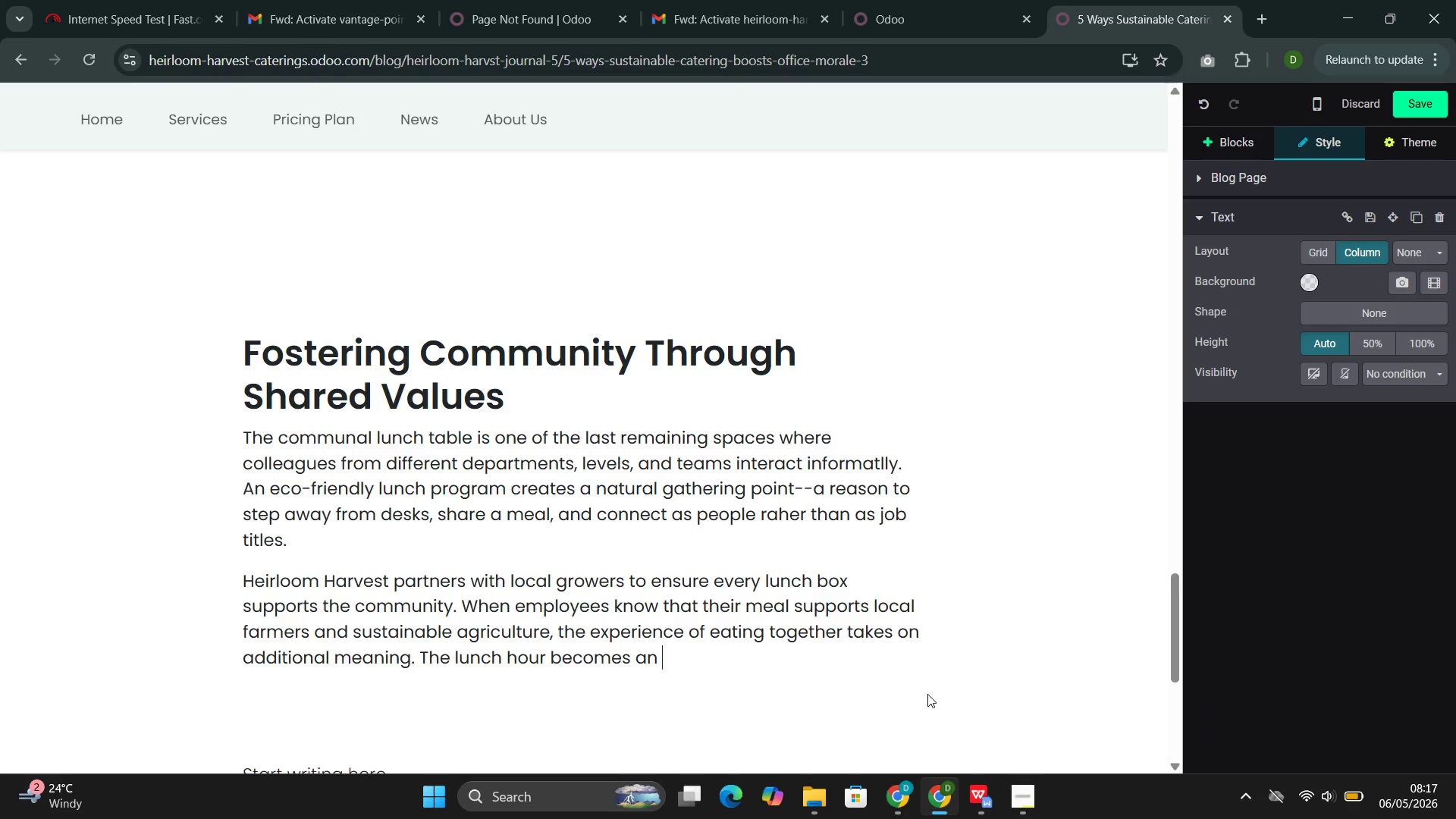 
type(ea)
key(Backspace)
type(xper)
key(Backspace)
key(Backspace)
type(ression )
 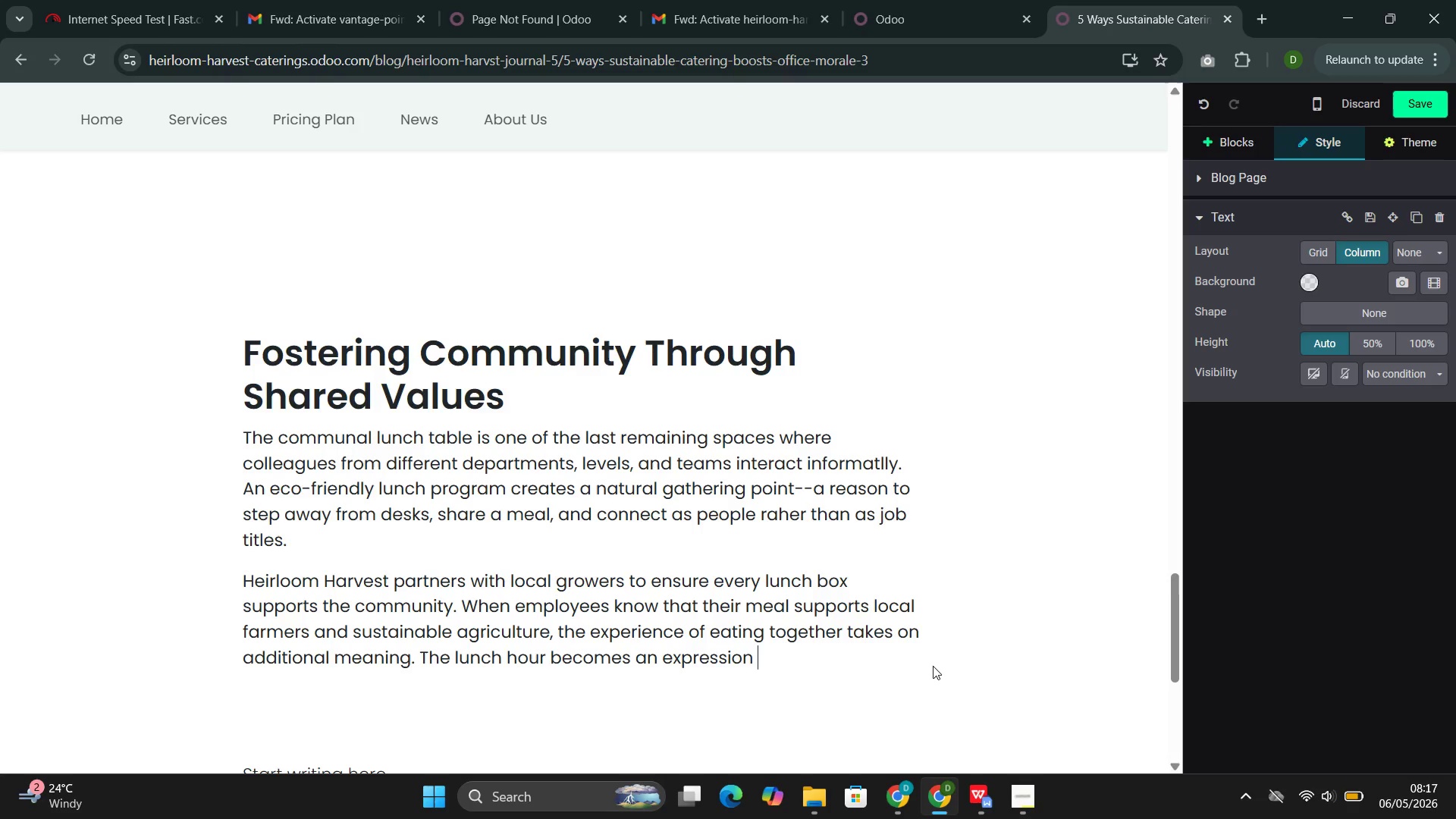 
type(of shared valueds)
key(Backspace)
key(Backspace)
type(s ta)
key(Backspace)
key(Backspace)
type(arther than simply a breaks)
key(Backspace)
type( from worj)
key(Backspace)
type(k.)
 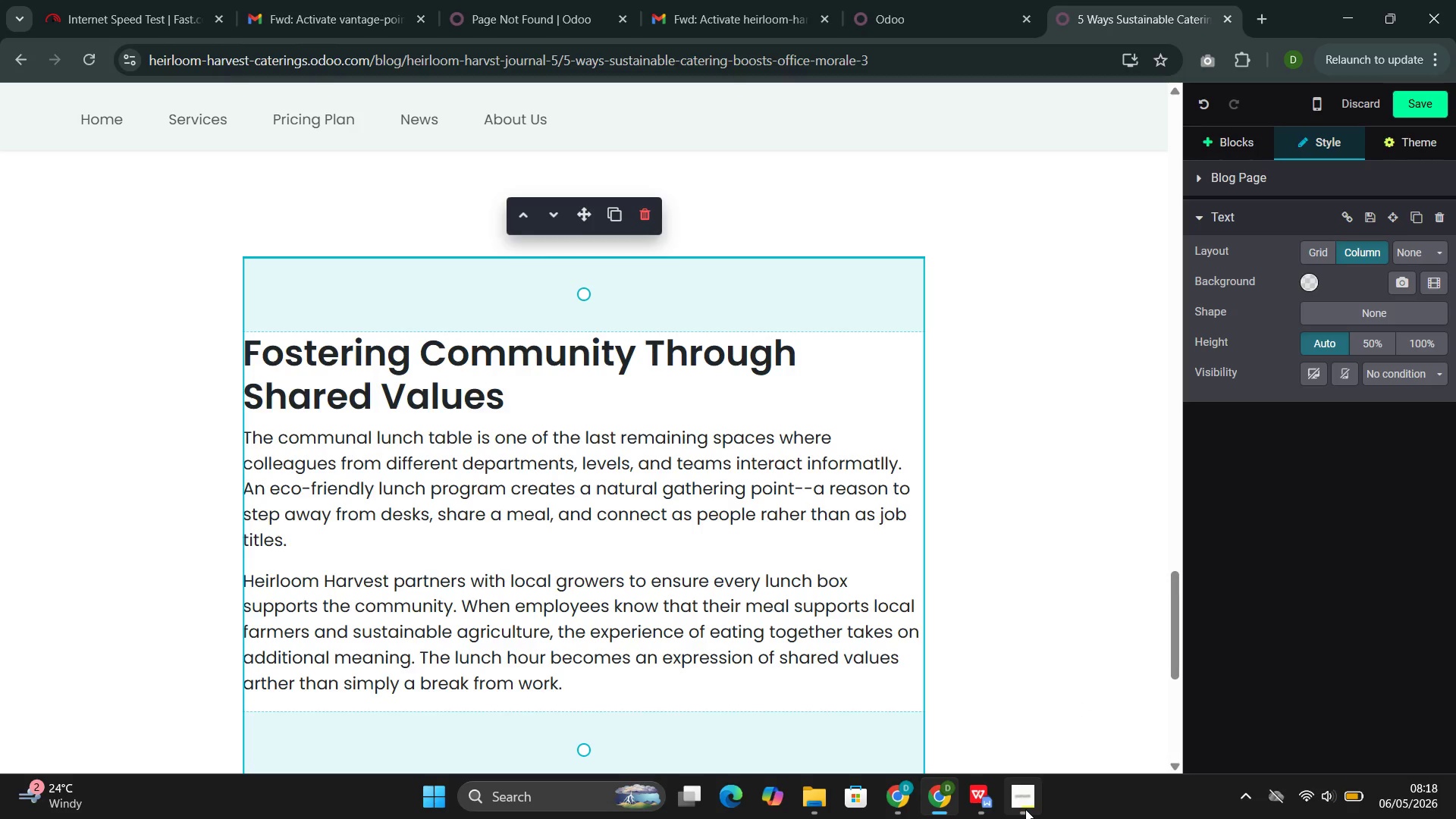 
left_click([984, 737])